 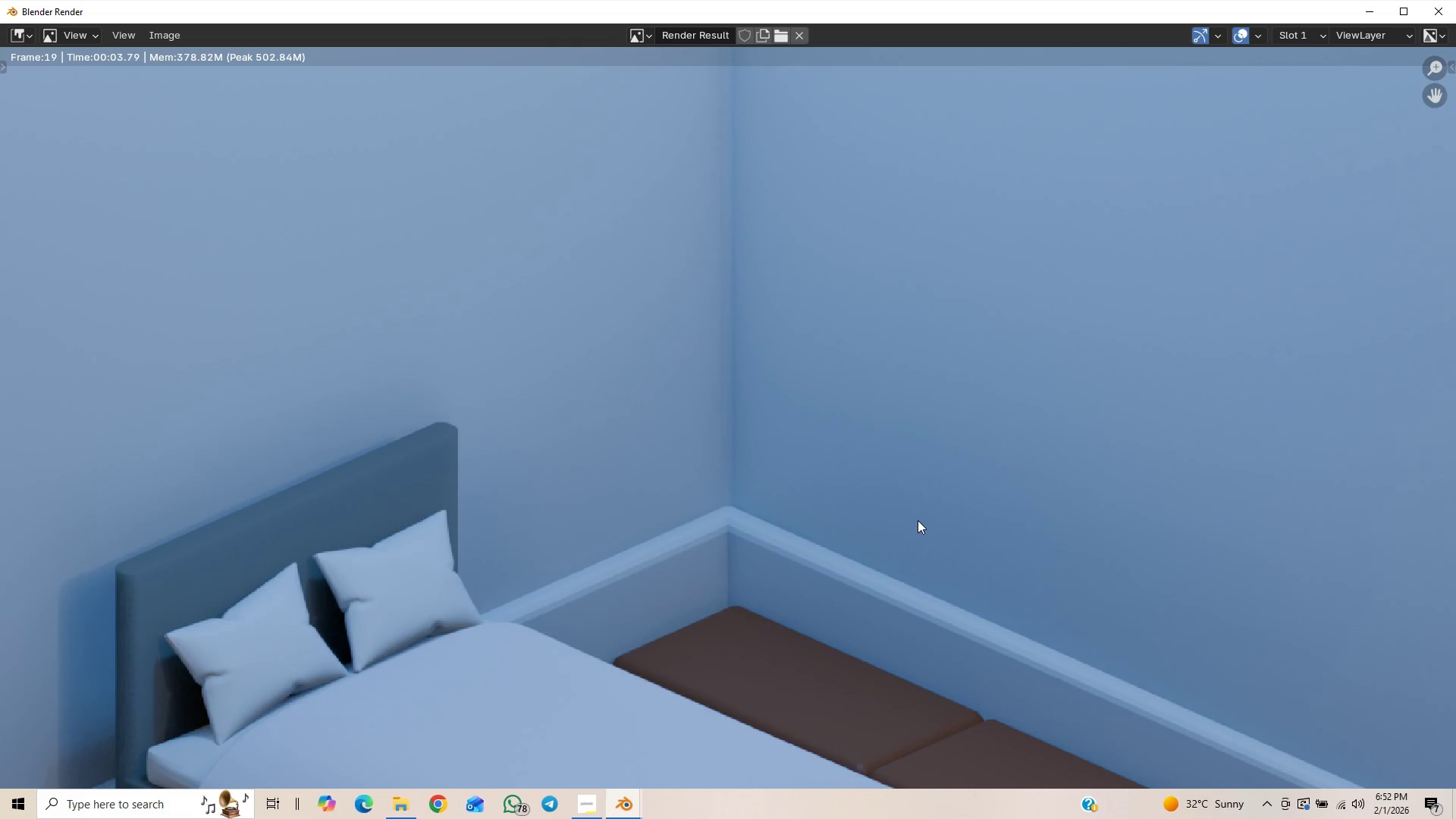 
hold_key(key=ShiftLeft, duration=1.14)
 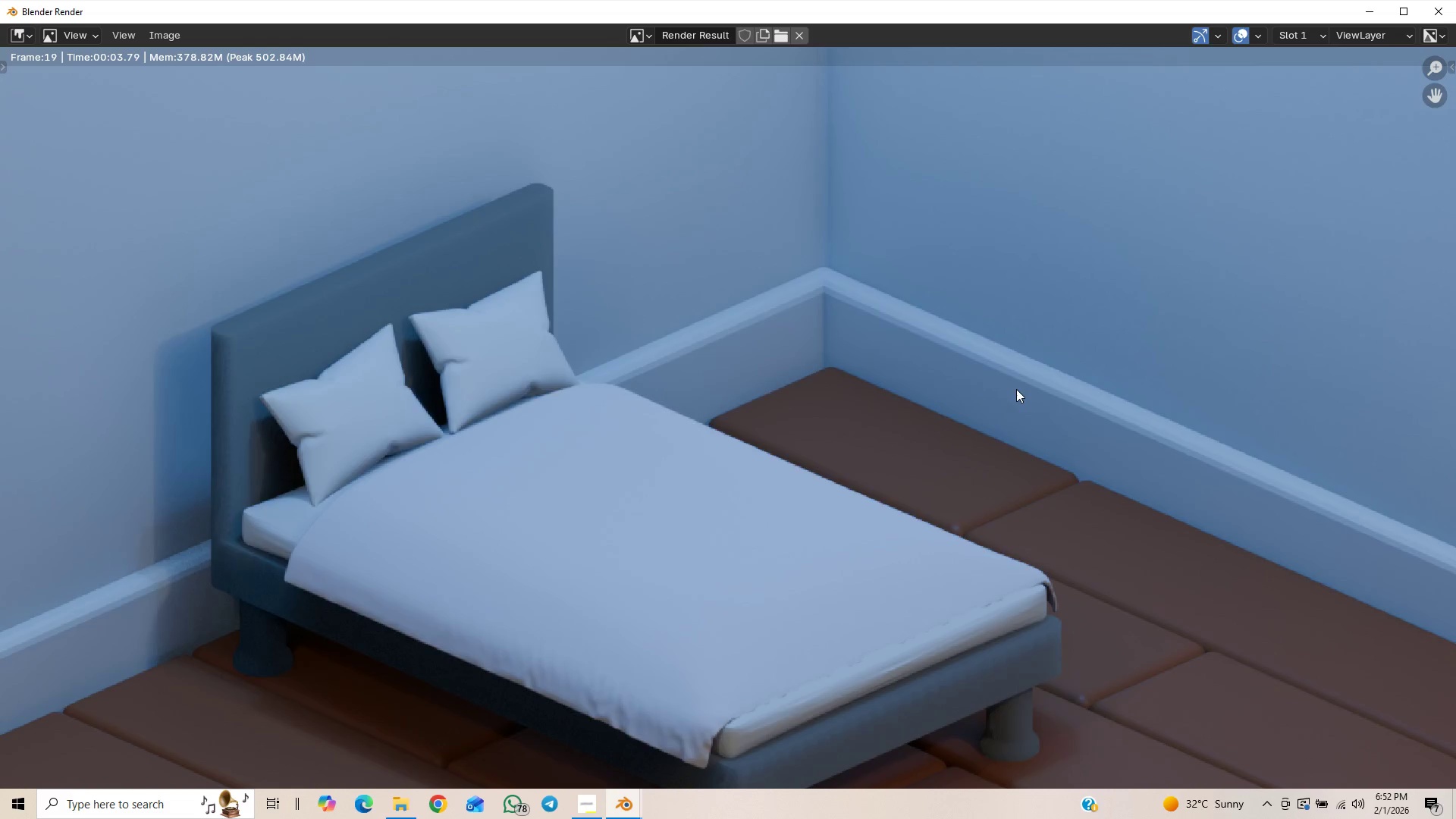 
hold_key(key=ShiftLeft, duration=2.77)
scroll: coordinate [1016, 389], scroll_direction: down, amount: 1.0
 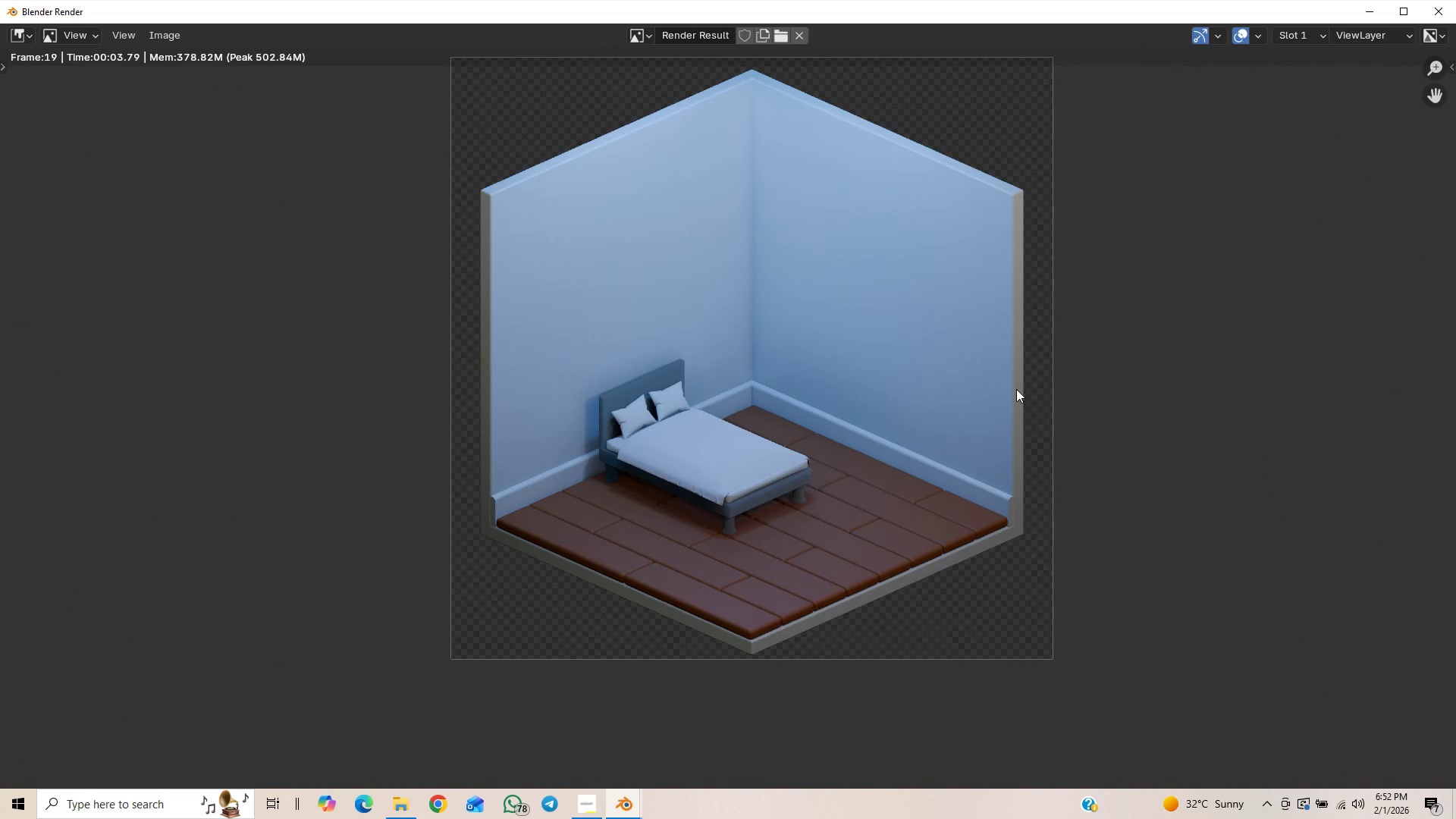 
hold_key(key=ShiftLeft, duration=0.47)
 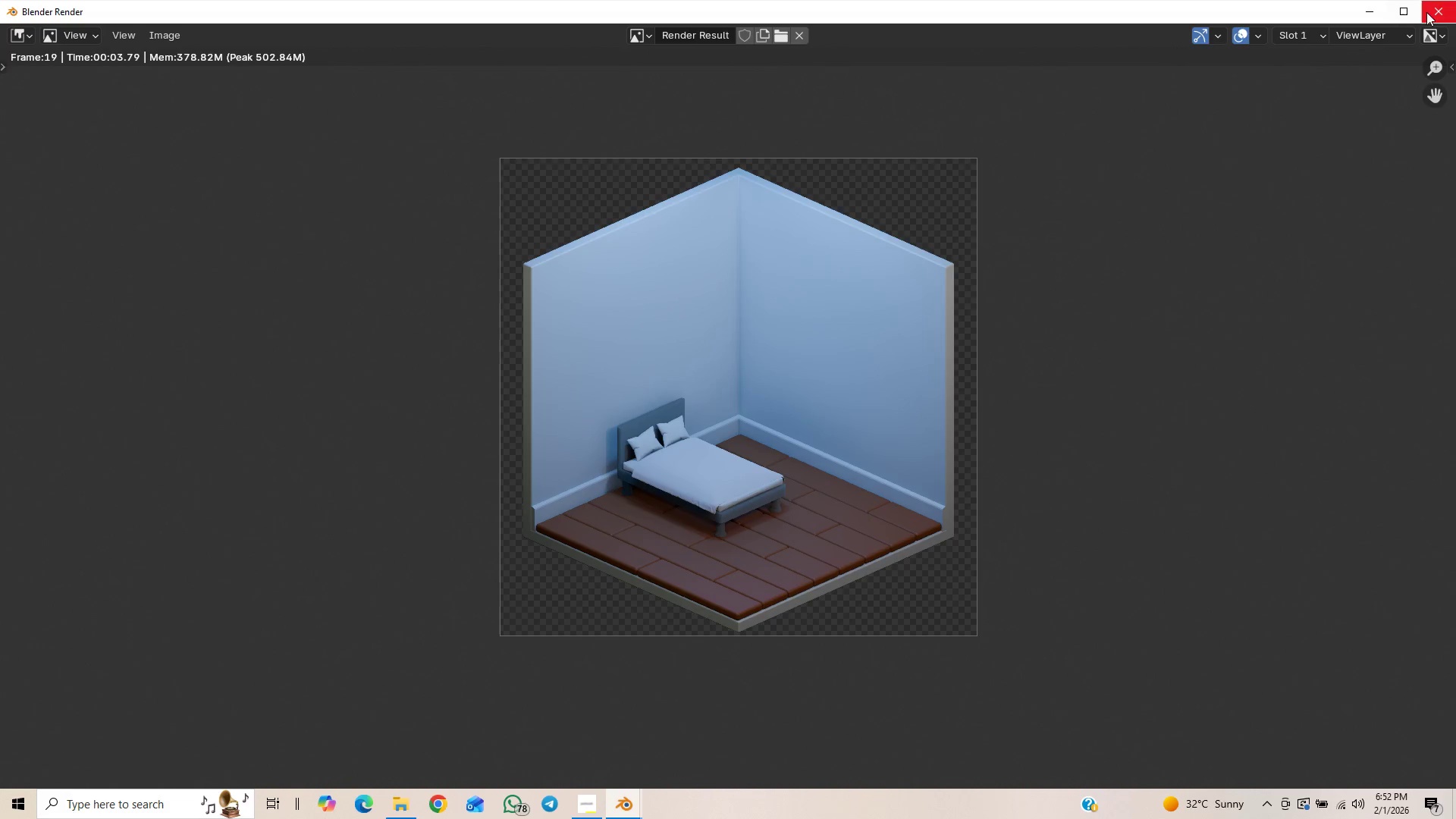 
left_click([1427, 11])
 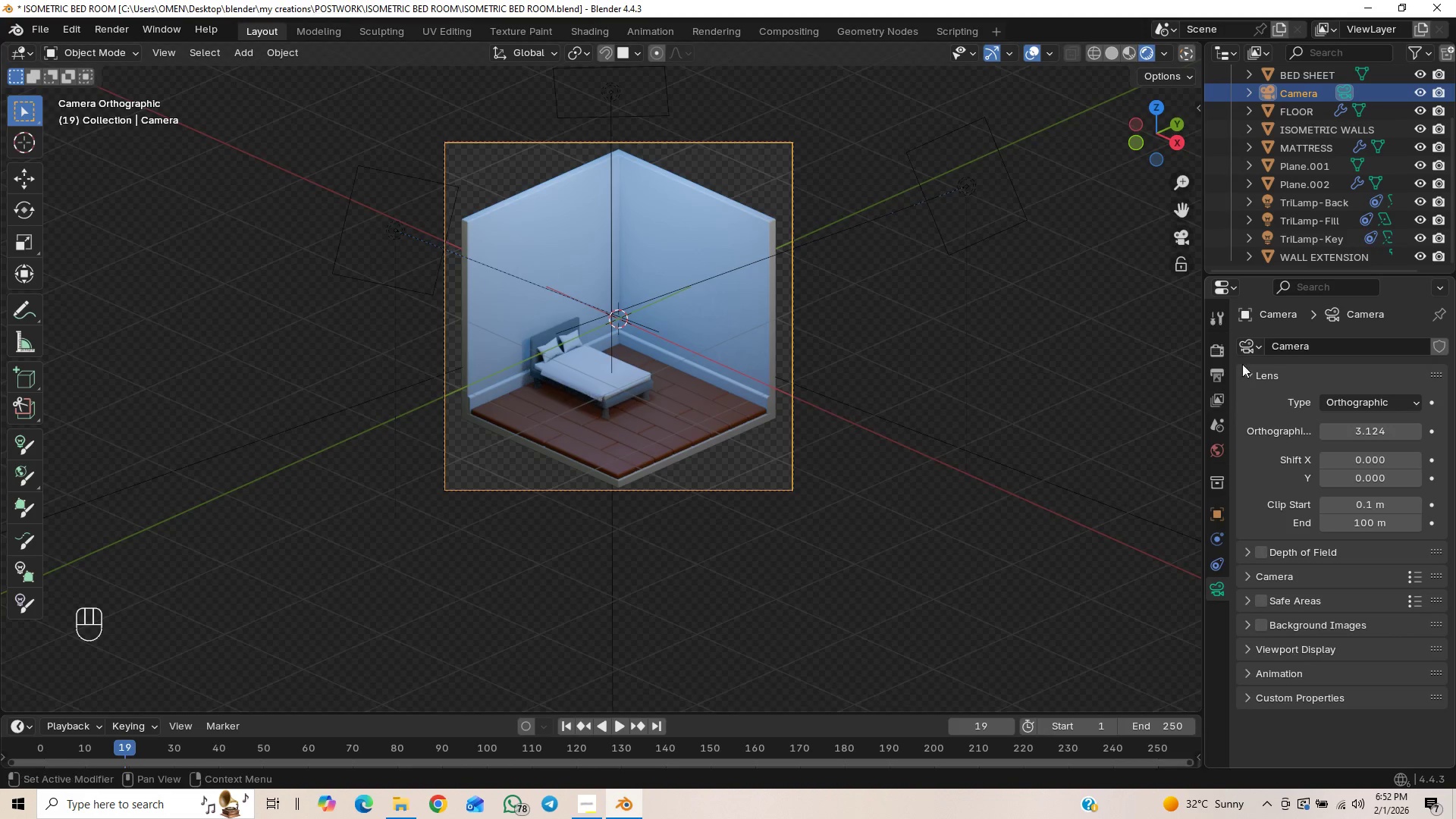 
left_click([1226, 350])
 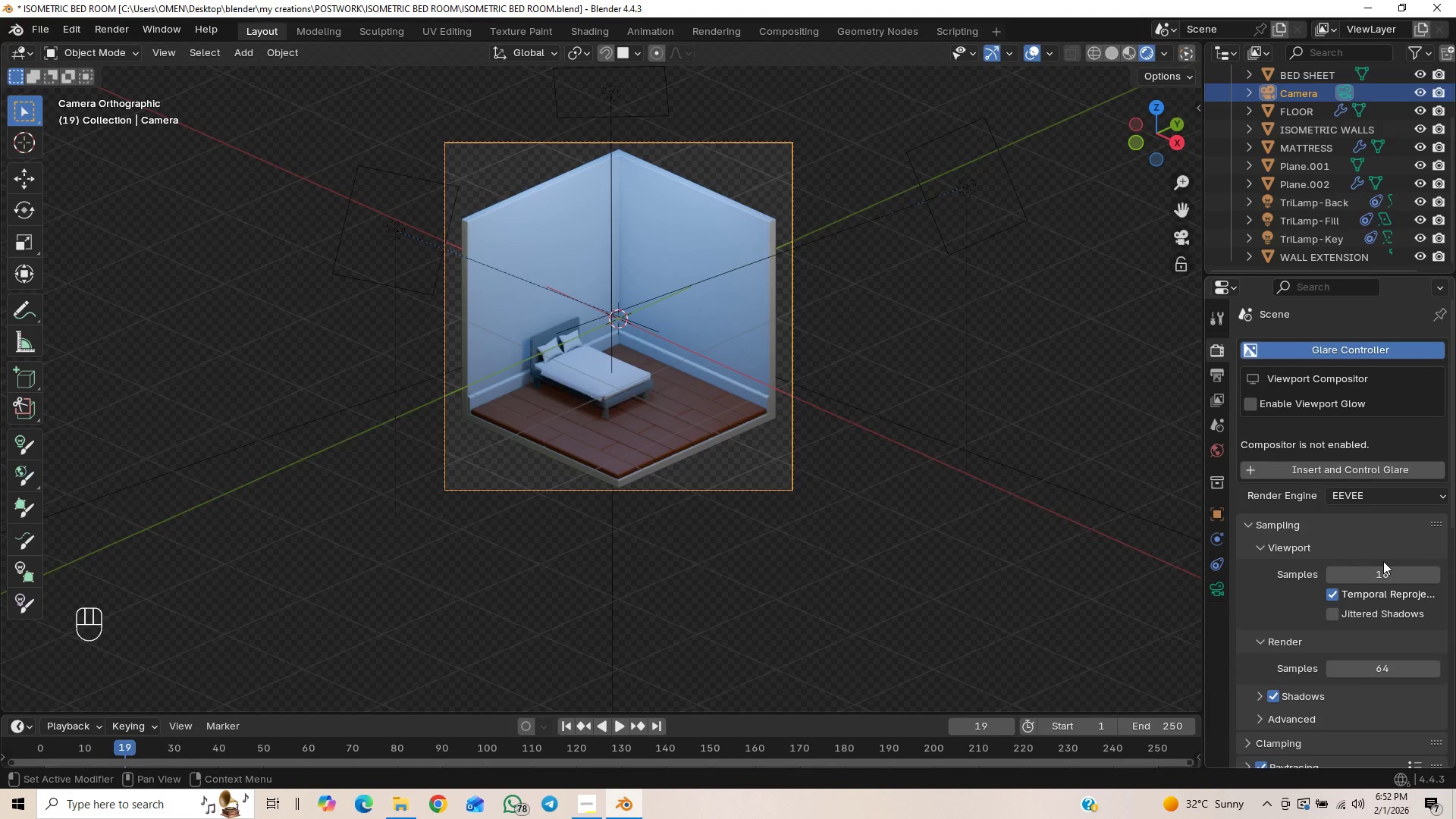 
left_click_drag(start_coordinate=[1379, 567], to_coordinate=[213, 568])
 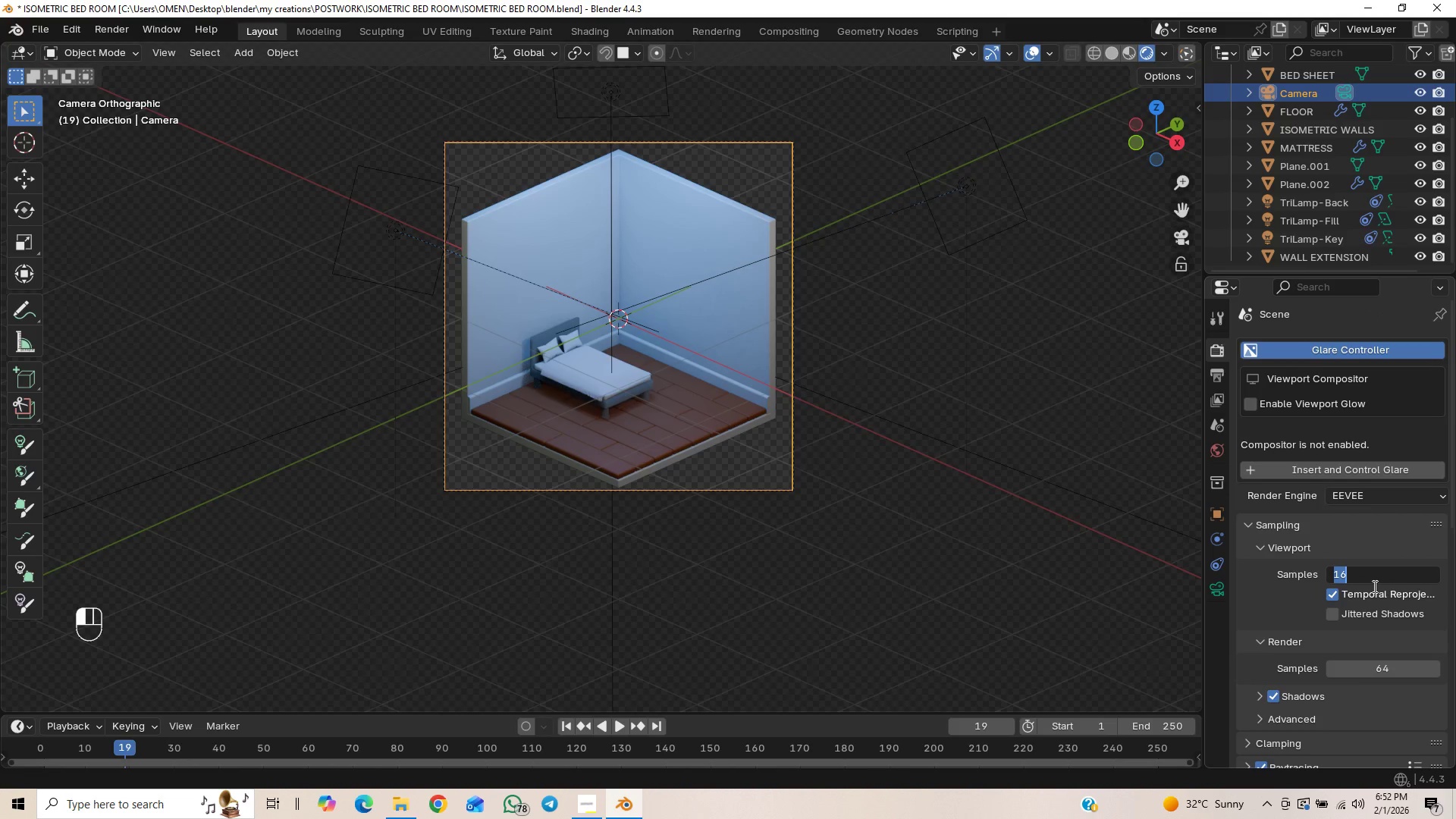 
type(512)
 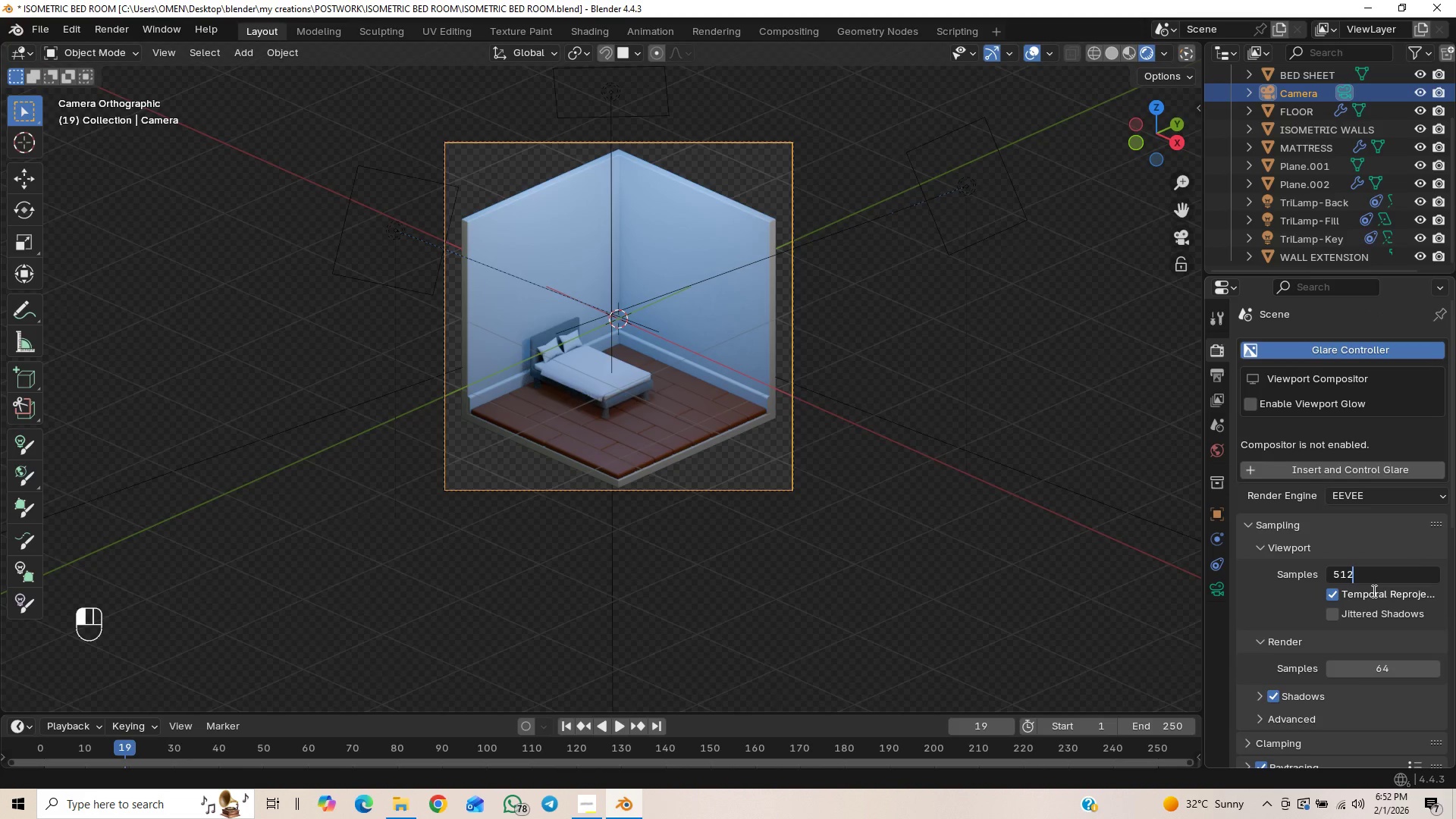 
key(Enter)
 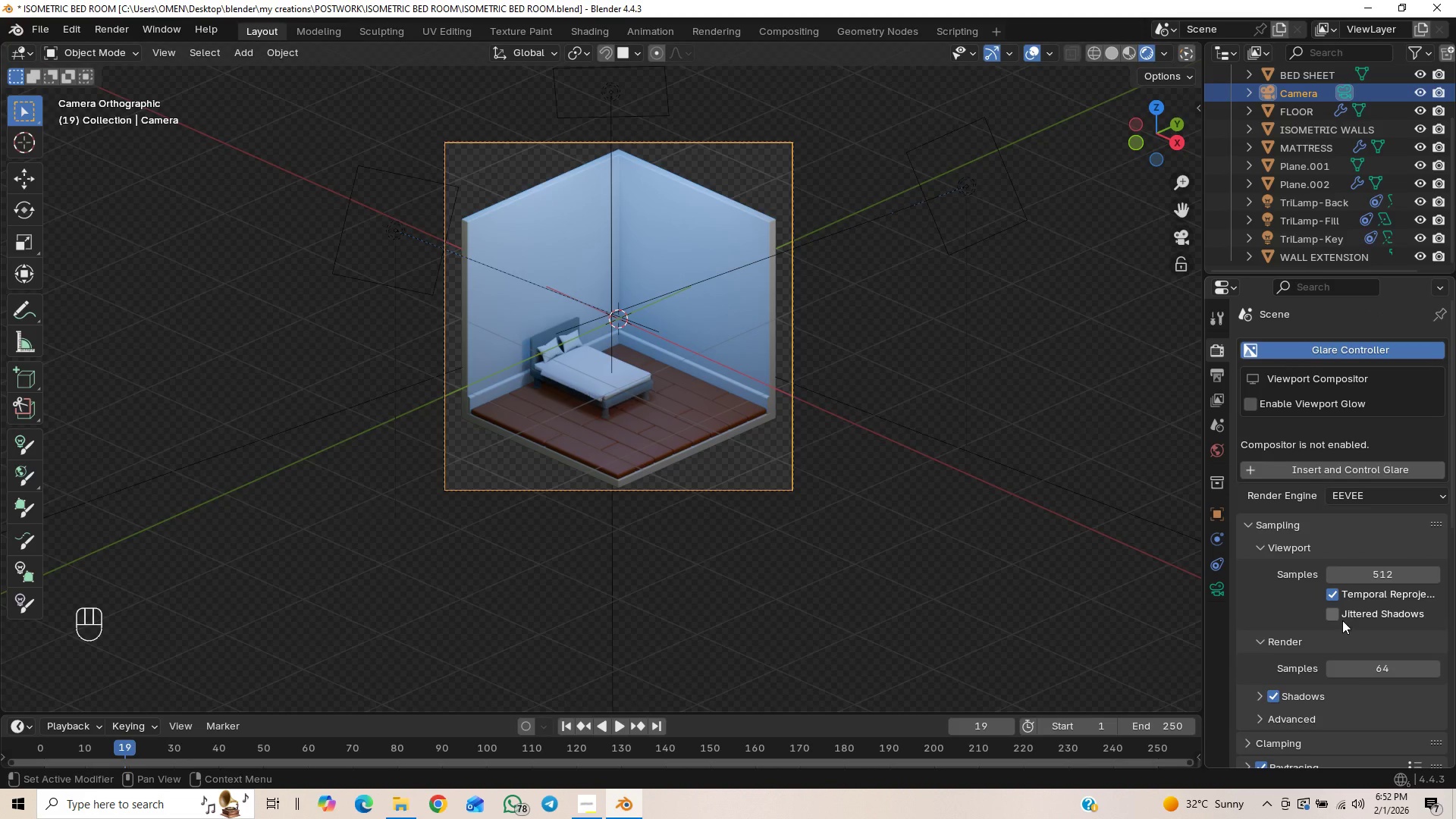 
scroll: coordinate [1329, 634], scroll_direction: down, amount: 1.0
 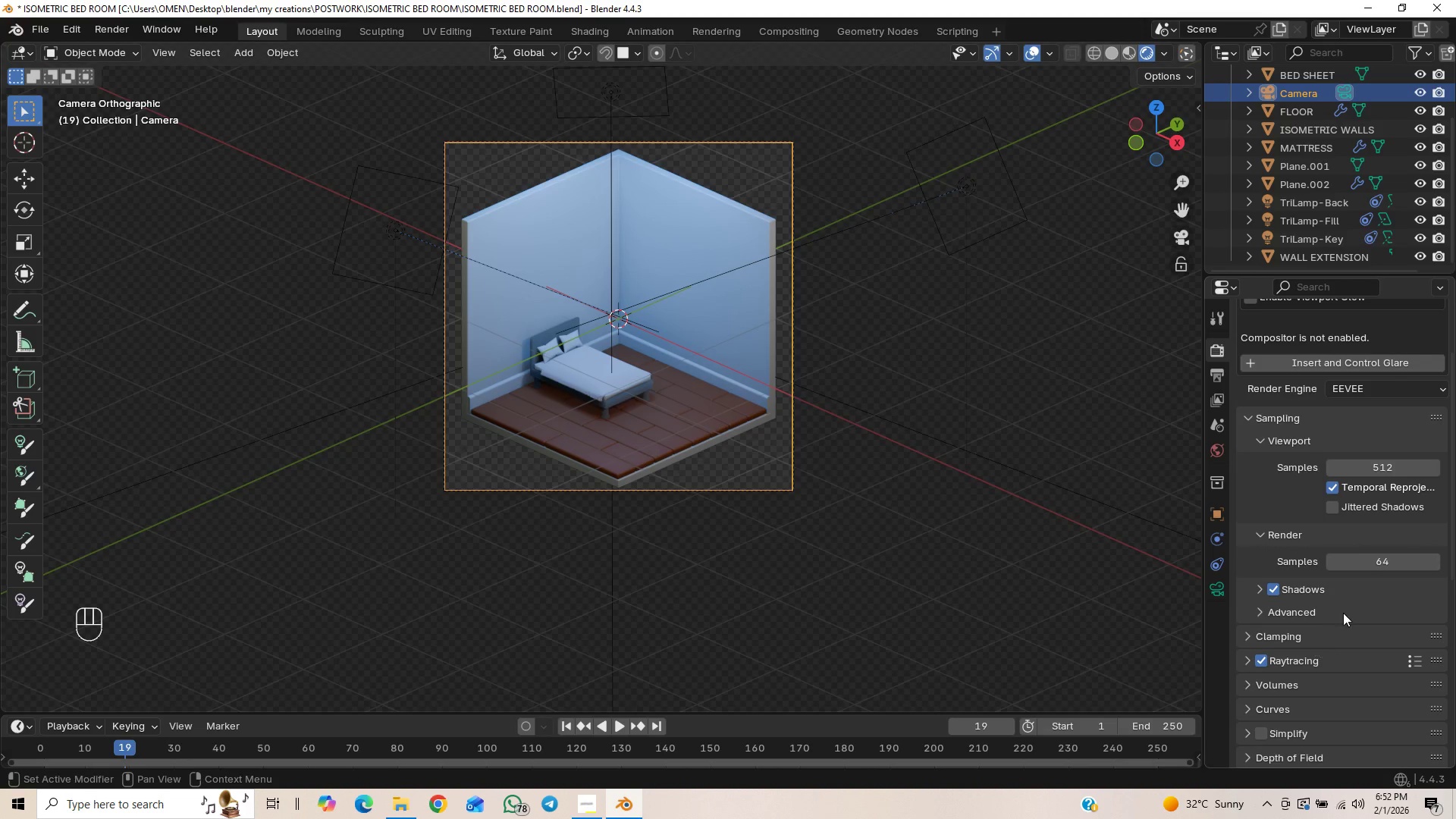 
left_click([1382, 564])
 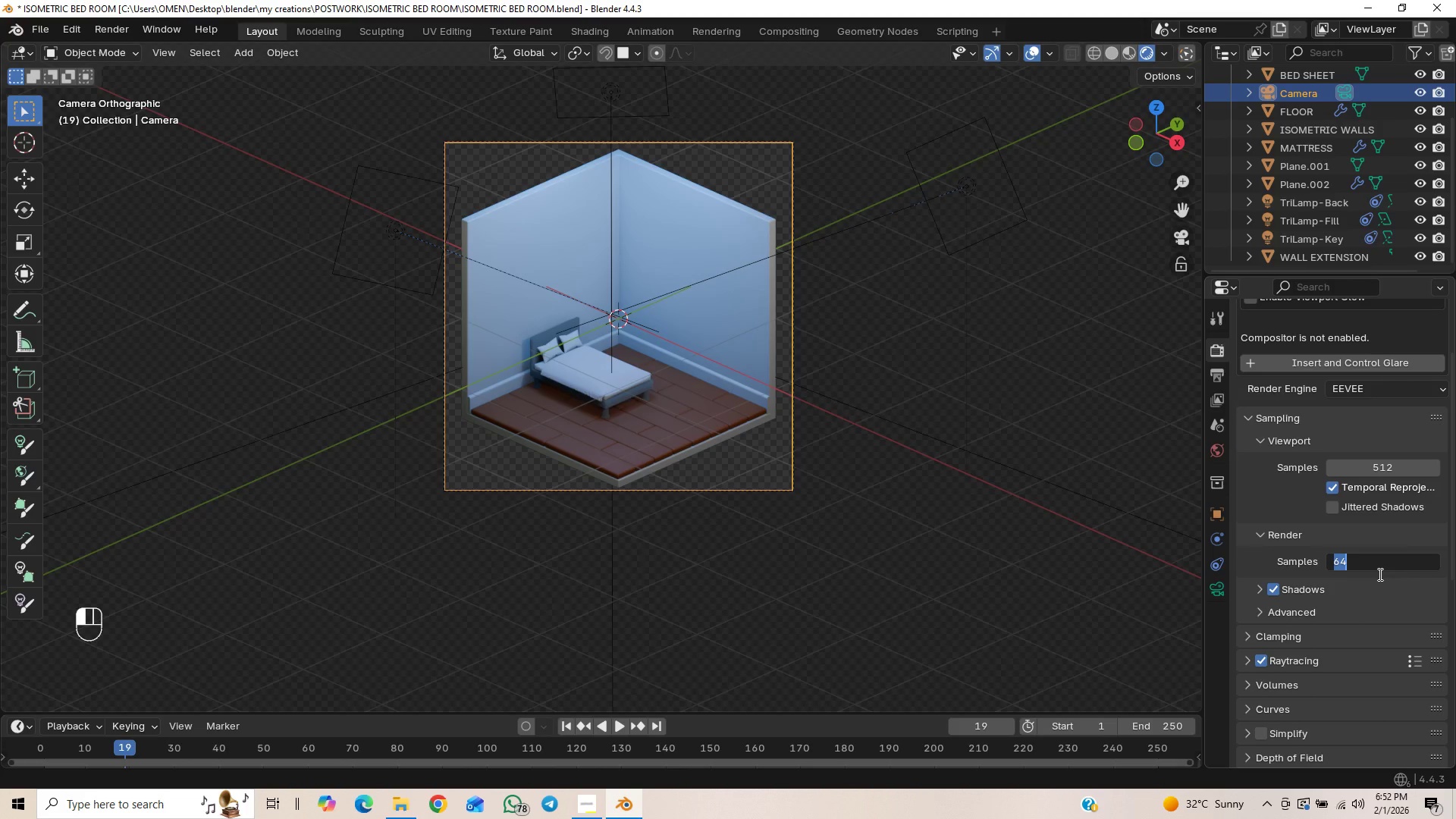 
type(512)
 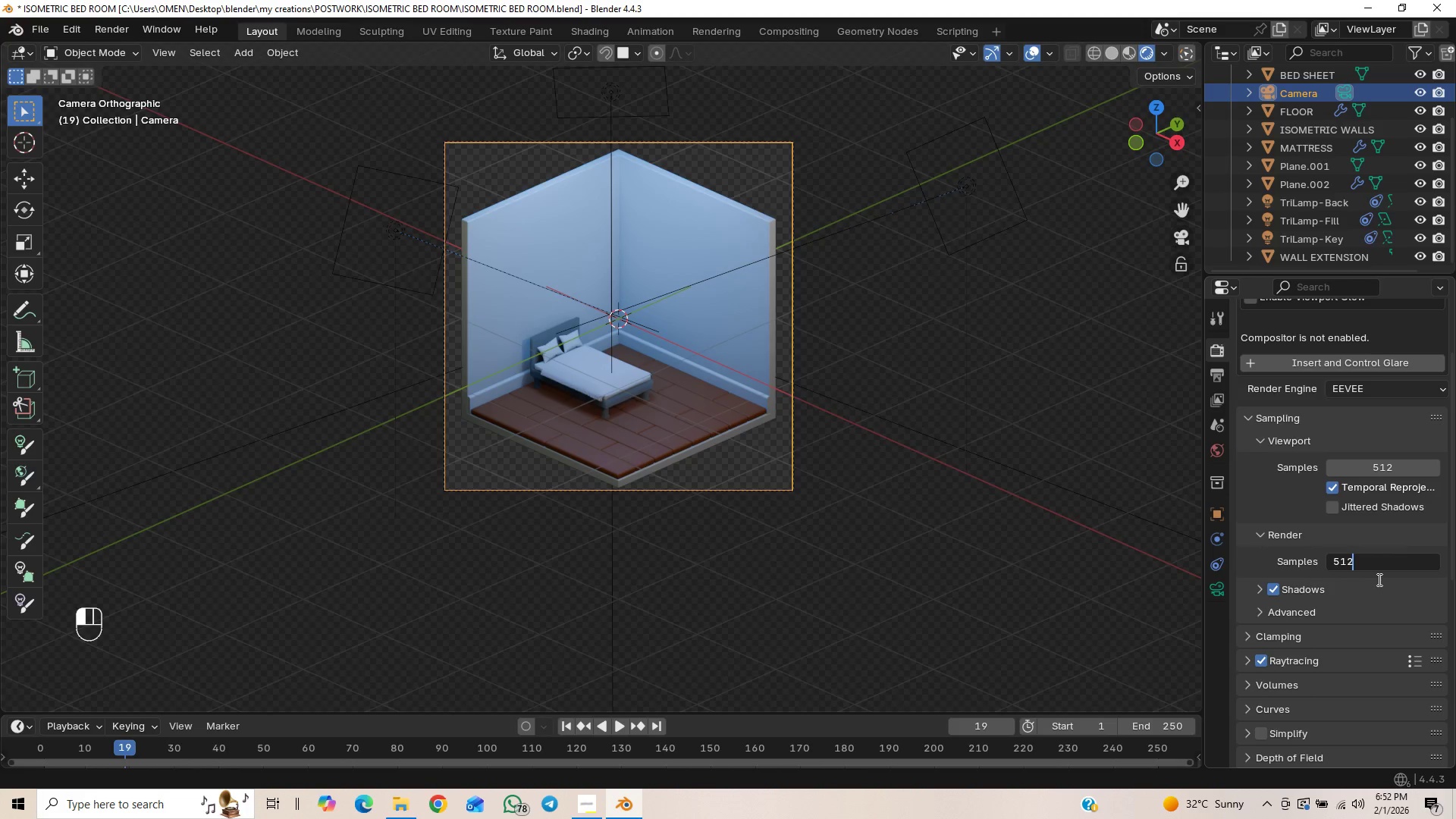 
key(Enter)
 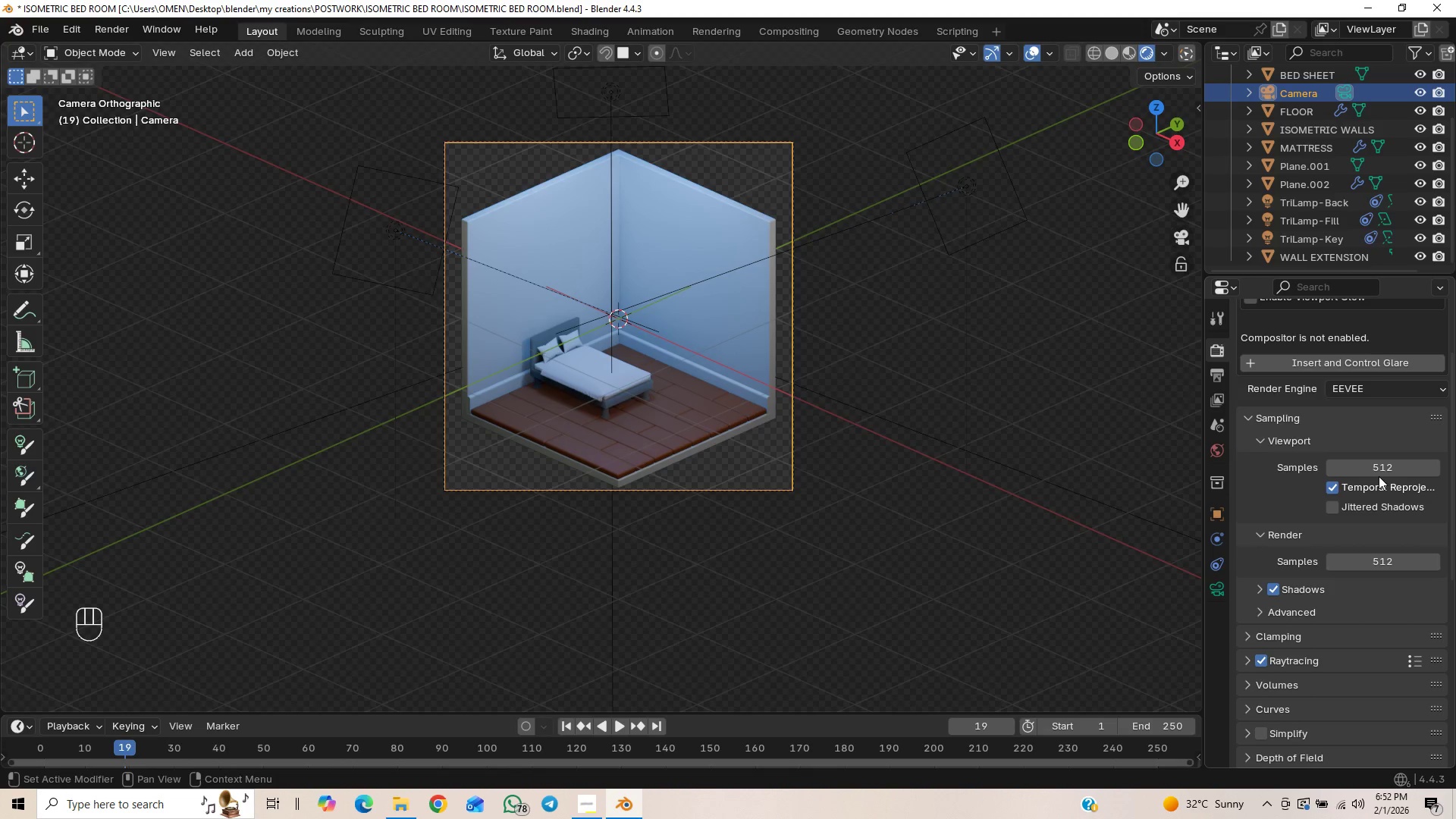 
double_click([1383, 465])
 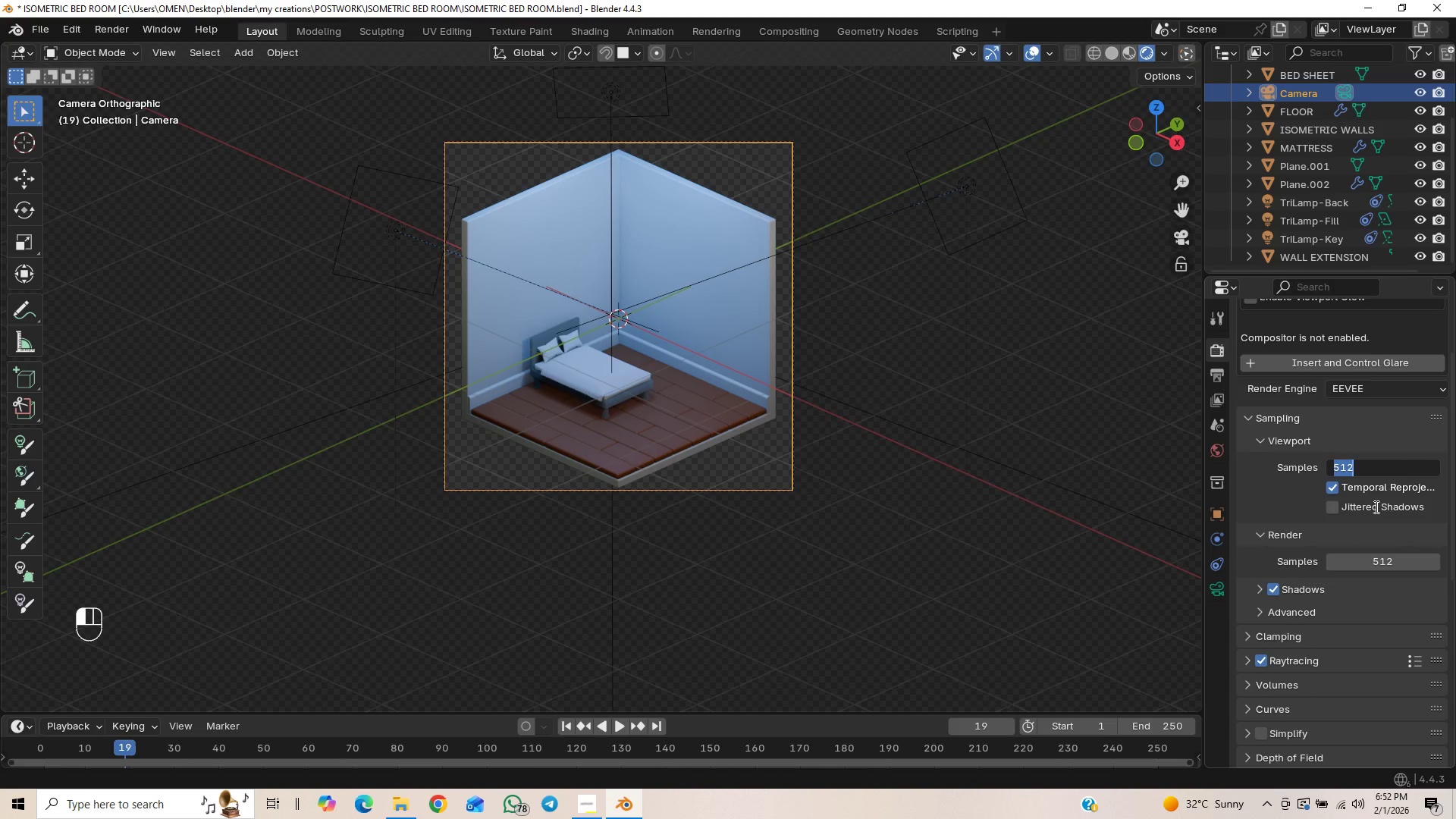 
type(64)
 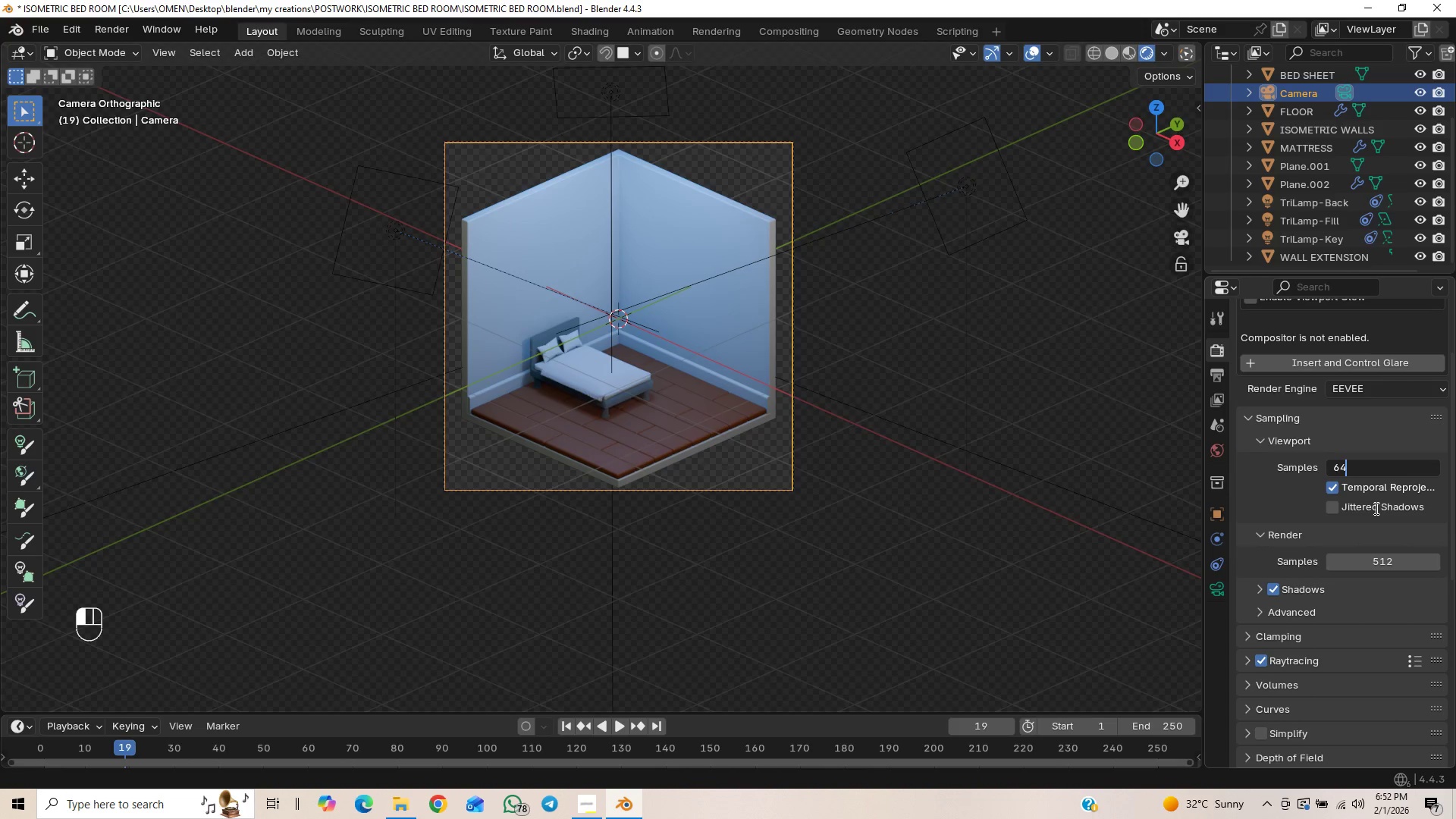 
key(Enter)
 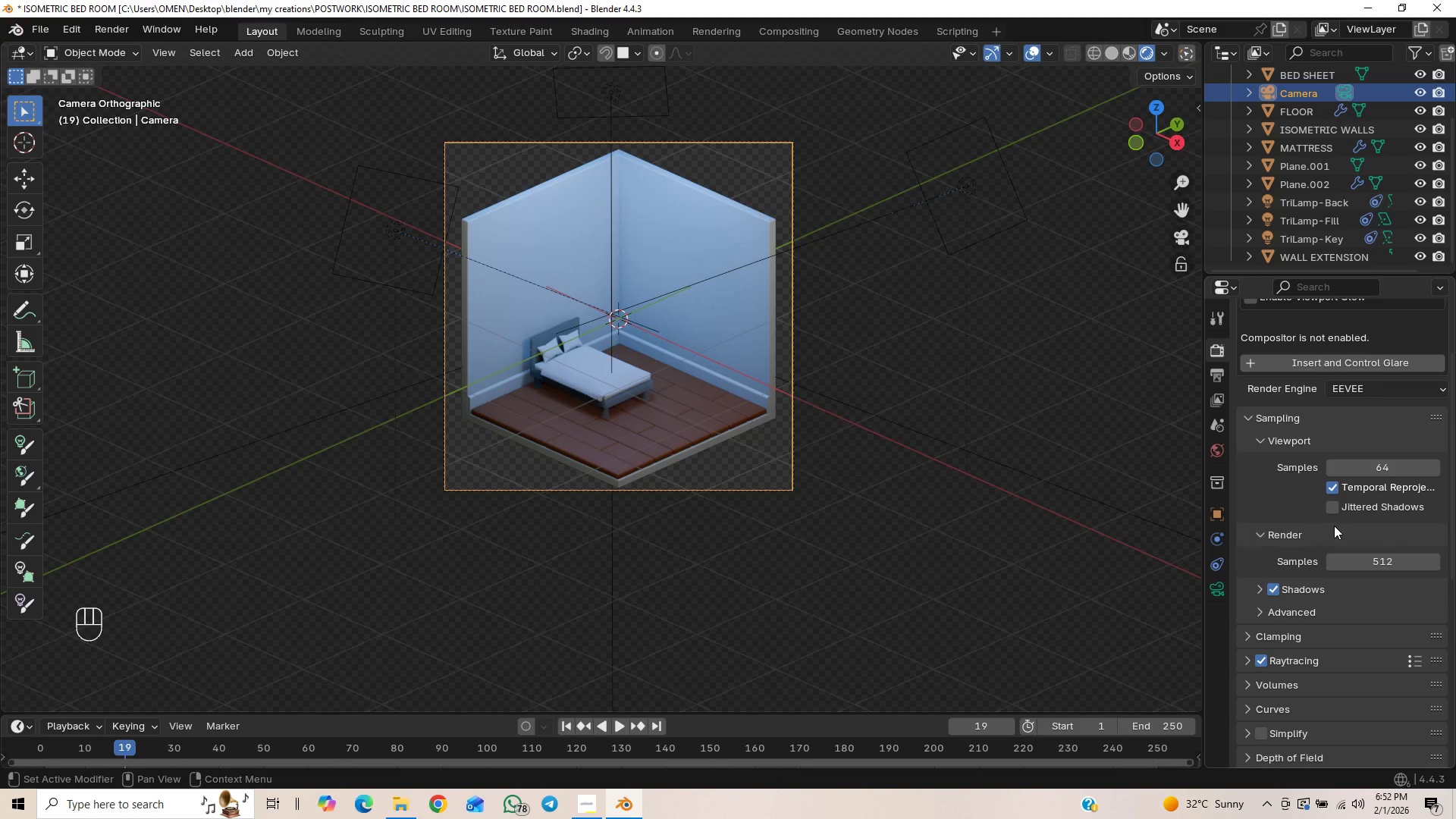 
scroll: coordinate [1332, 568], scroll_direction: down, amount: 3.0
 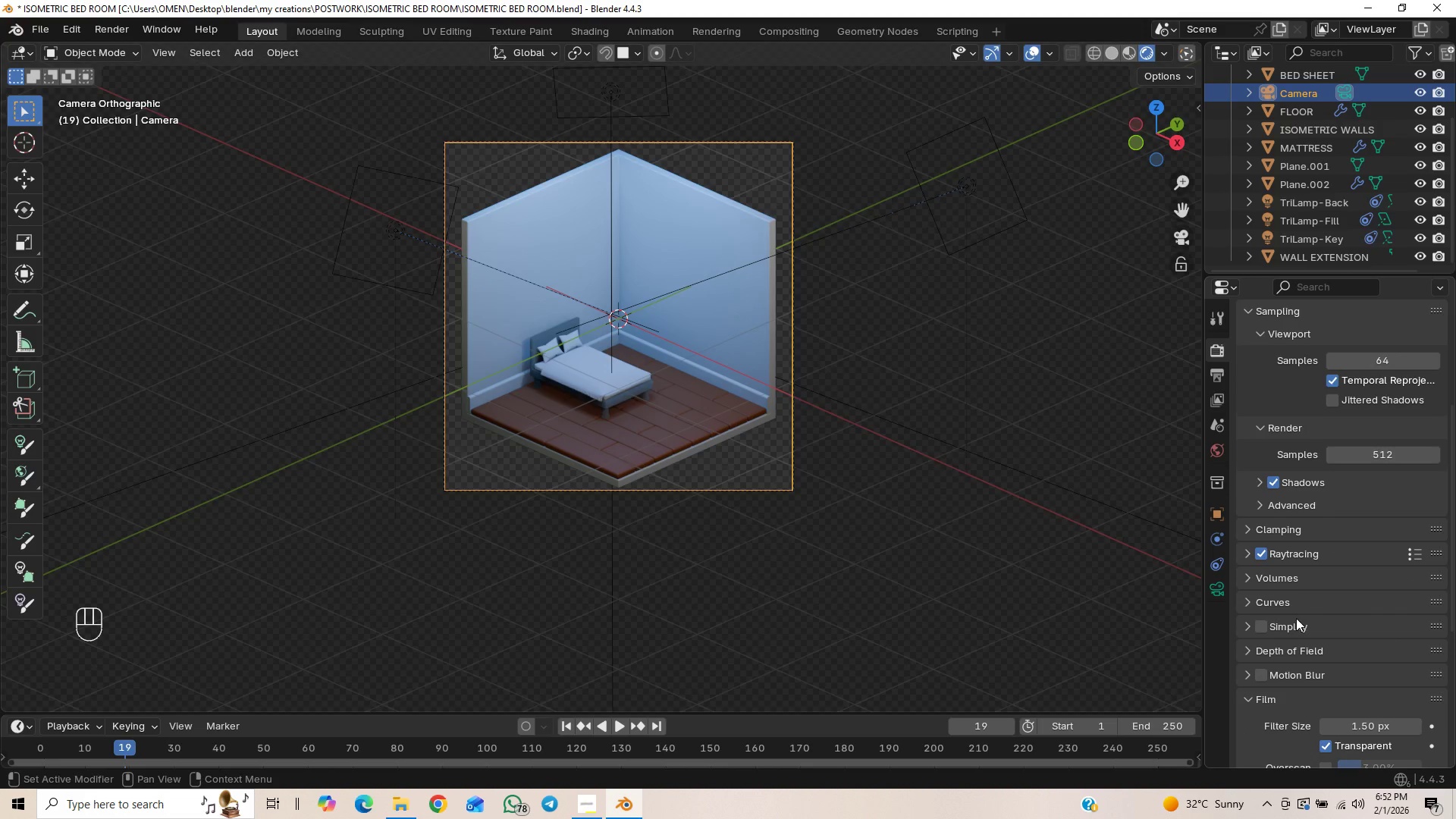 
left_click([1264, 627])
 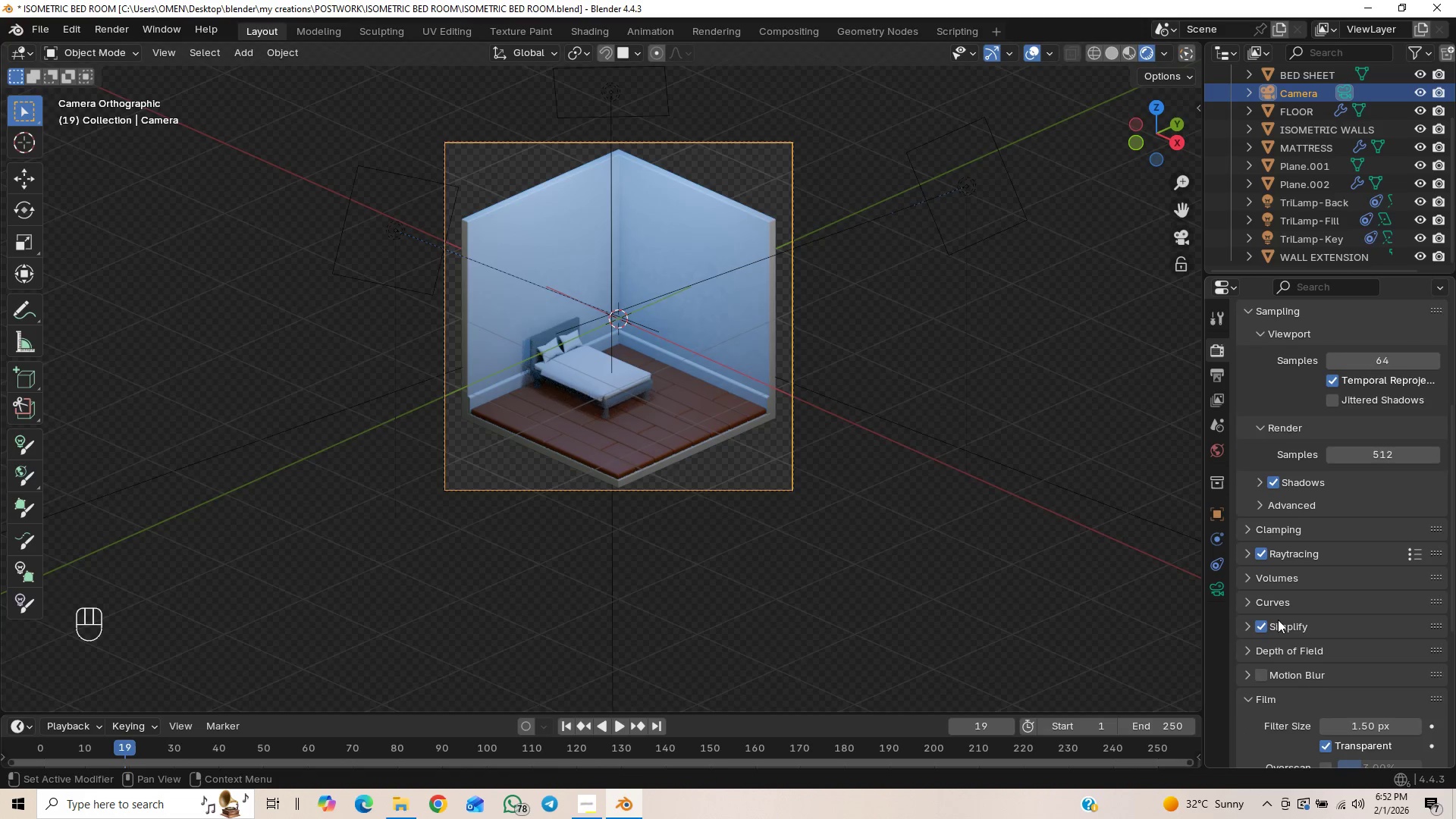 
scroll: coordinate [1302, 619], scroll_direction: down, amount: 12.0
 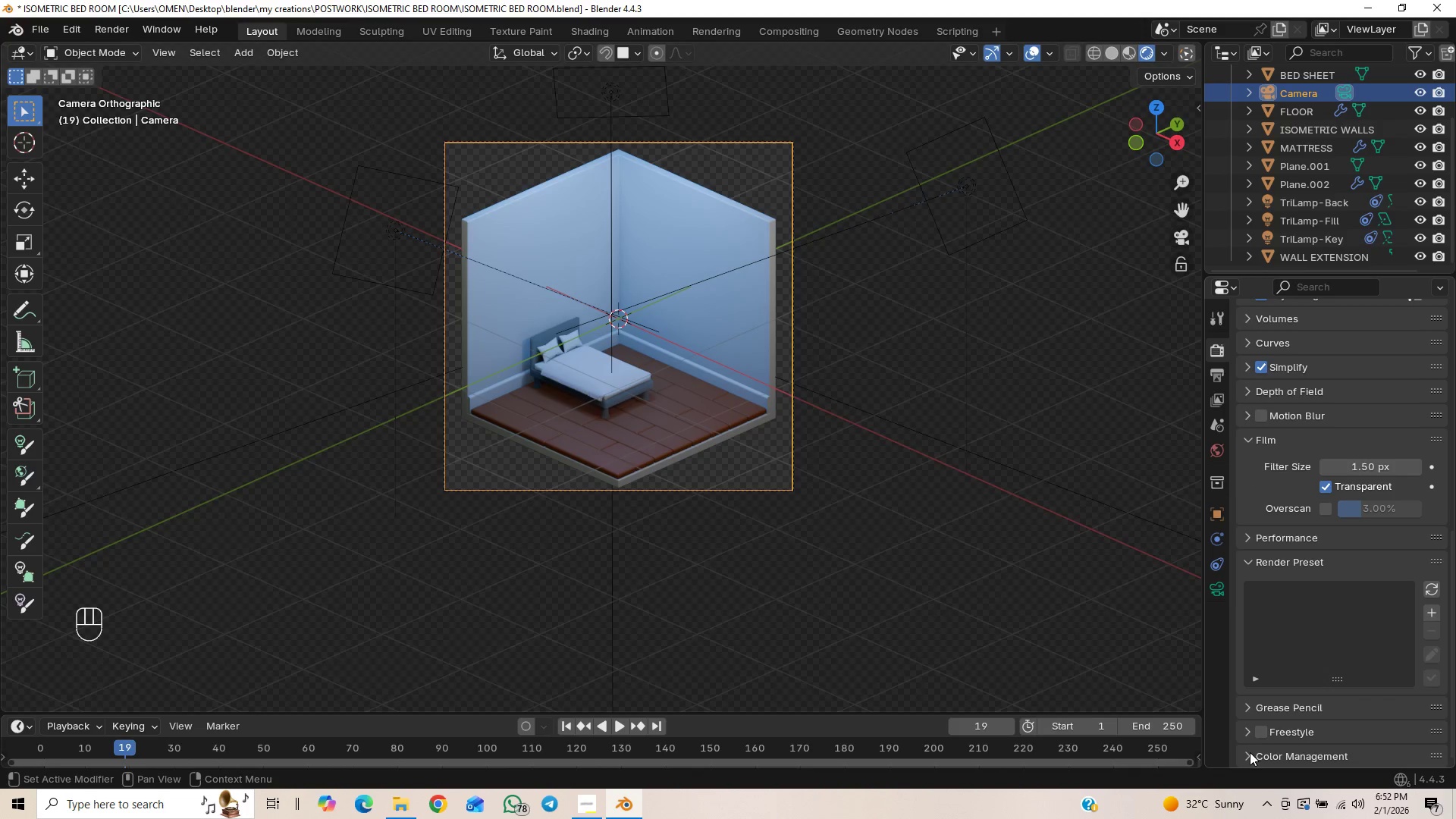 
left_click([1246, 755])
 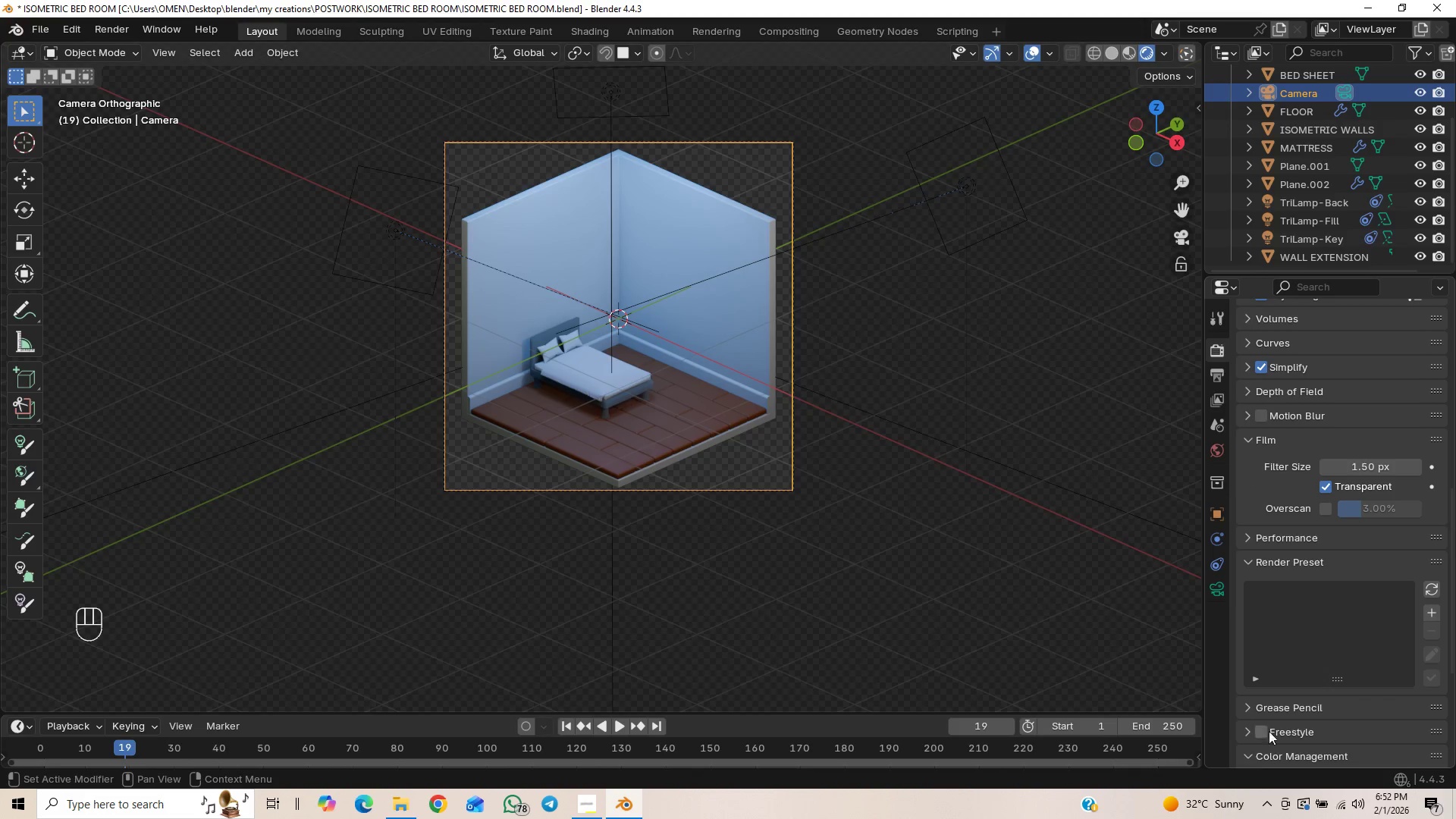 
scroll: coordinate [1289, 714], scroll_direction: down, amount: 6.0
 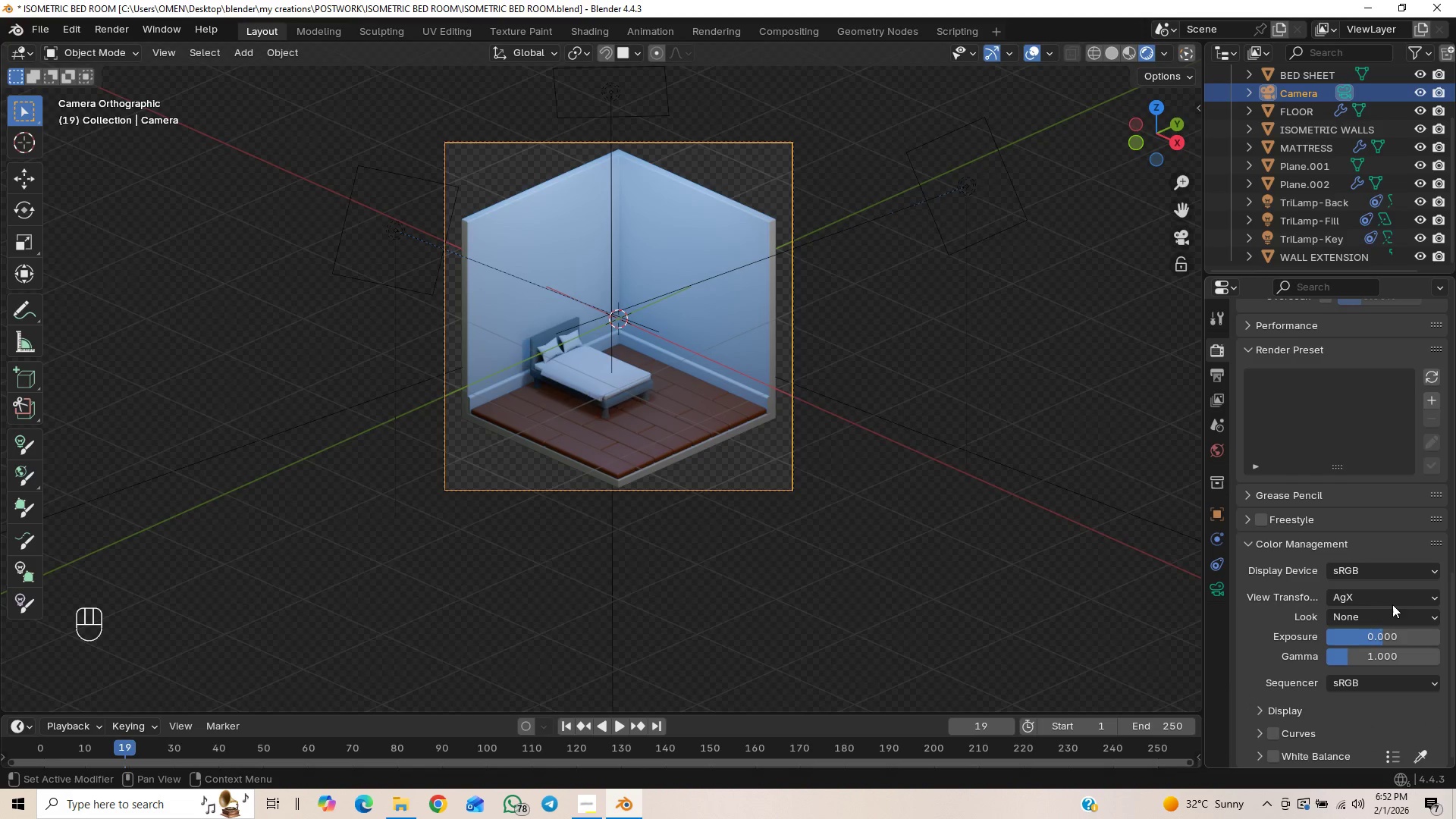 
left_click([1397, 597])
 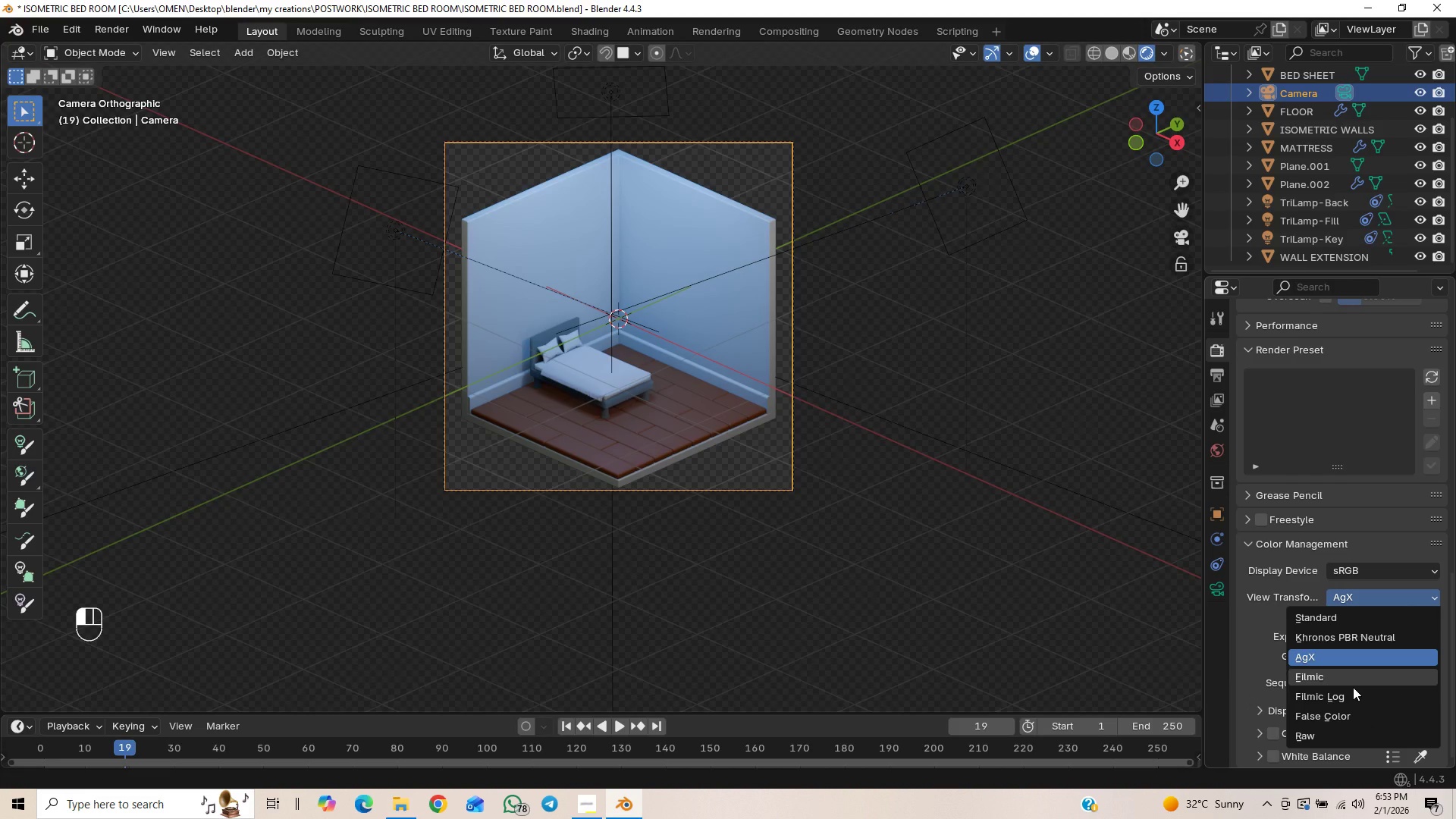 
left_click([1355, 677])
 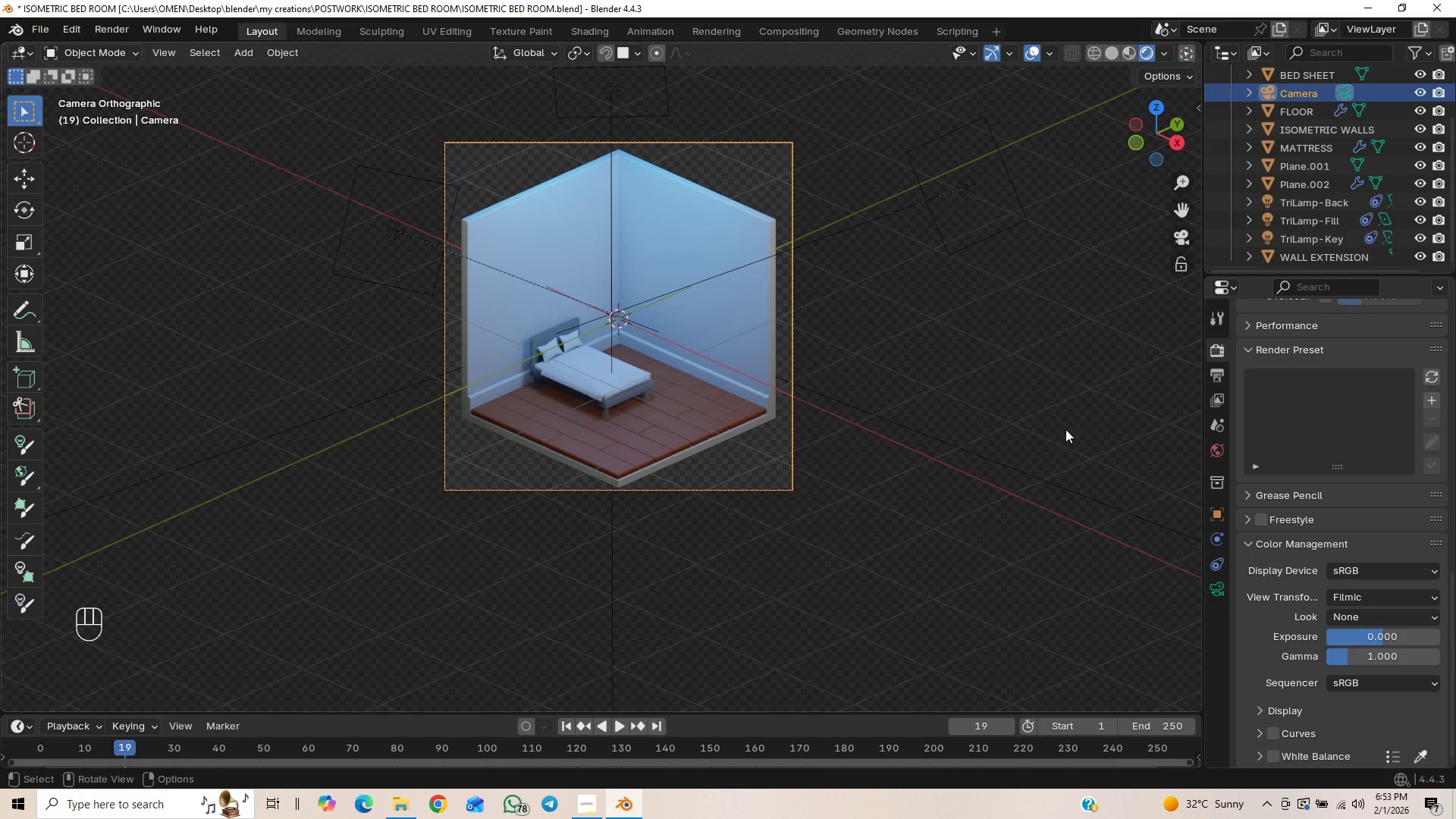 
scroll: coordinate [838, 558], scroll_direction: up, amount: 5.0
 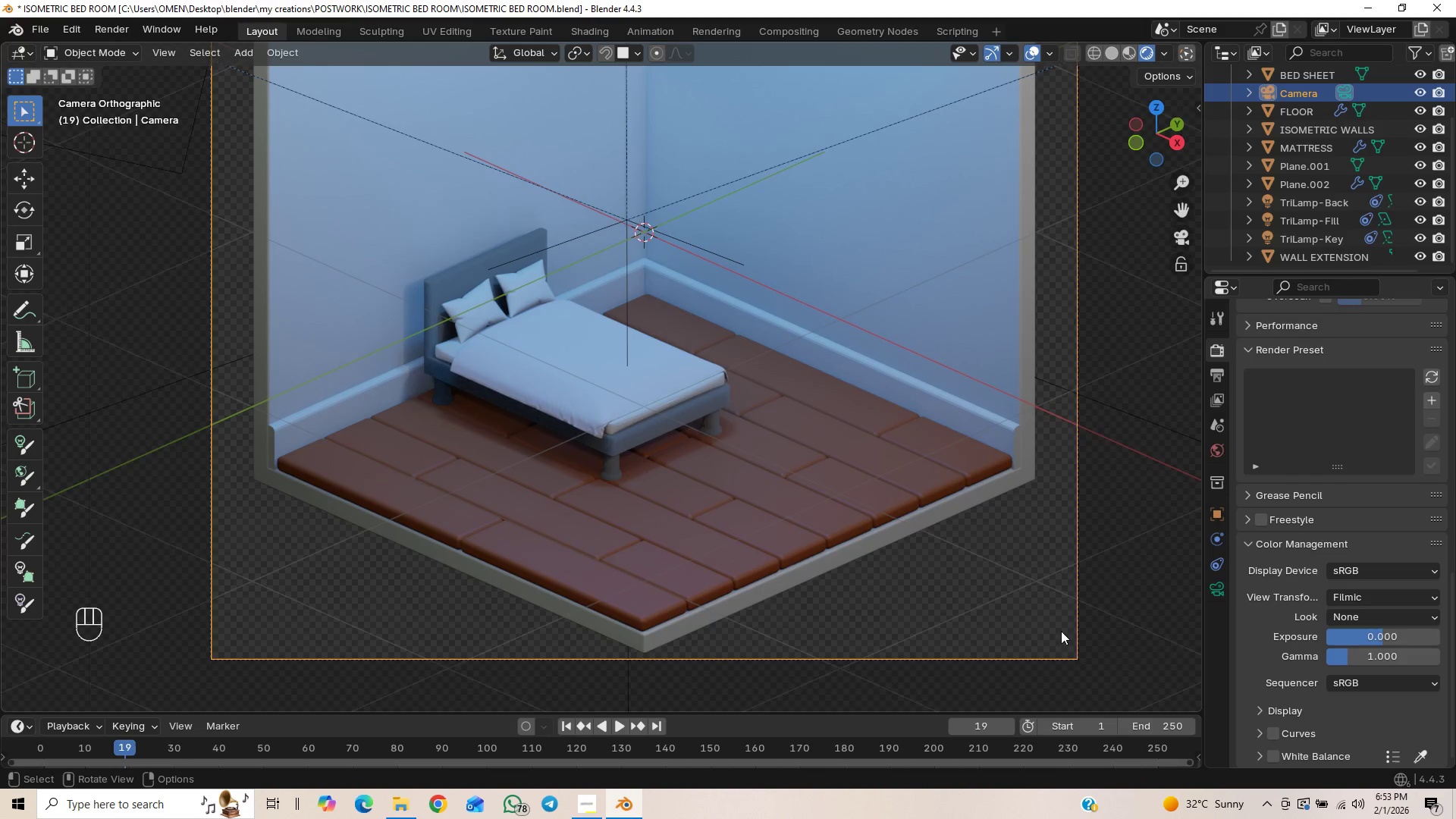 
scroll: coordinate [1190, 651], scroll_direction: down, amount: 2.0
 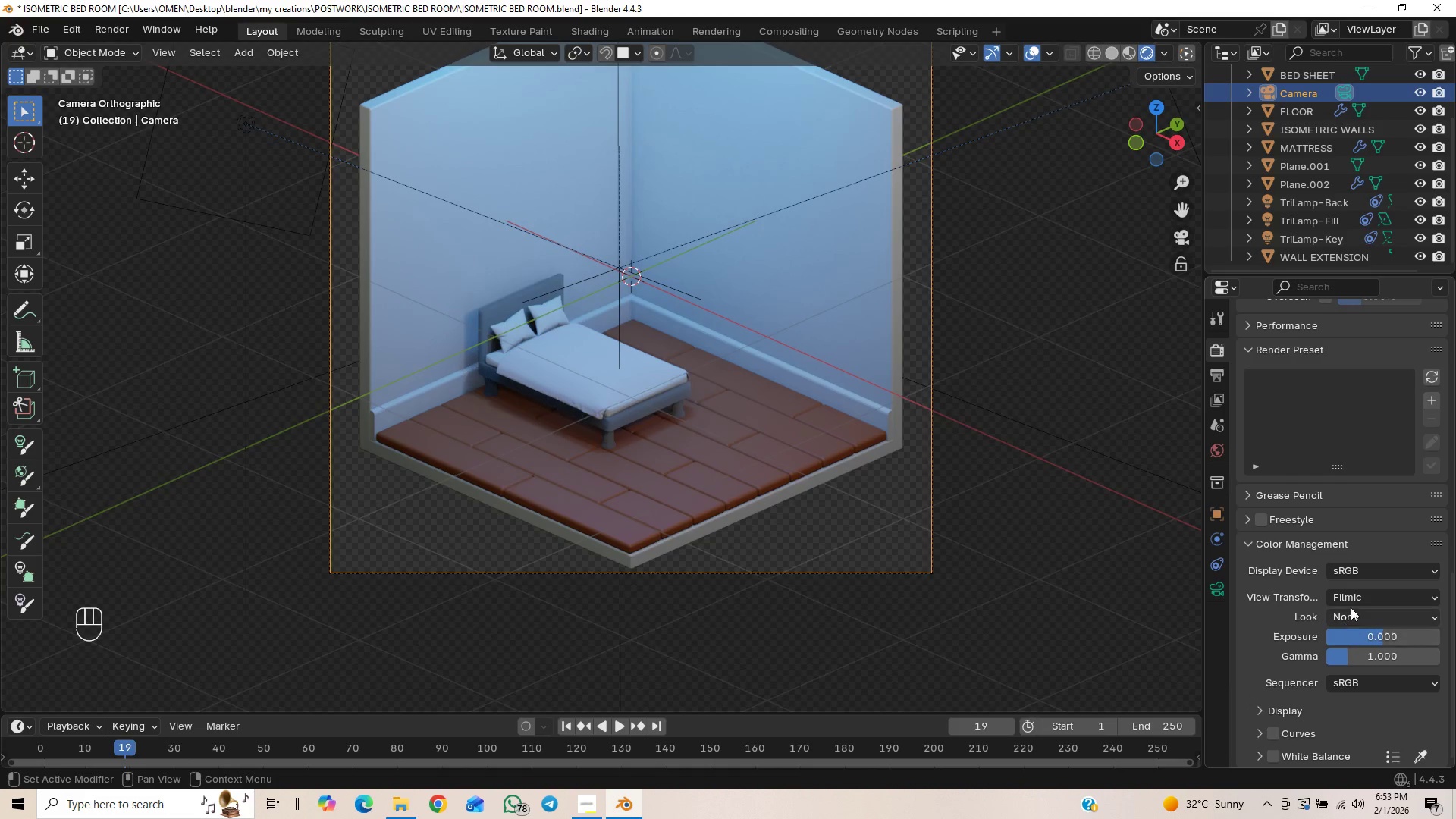 
left_click([1354, 601])
 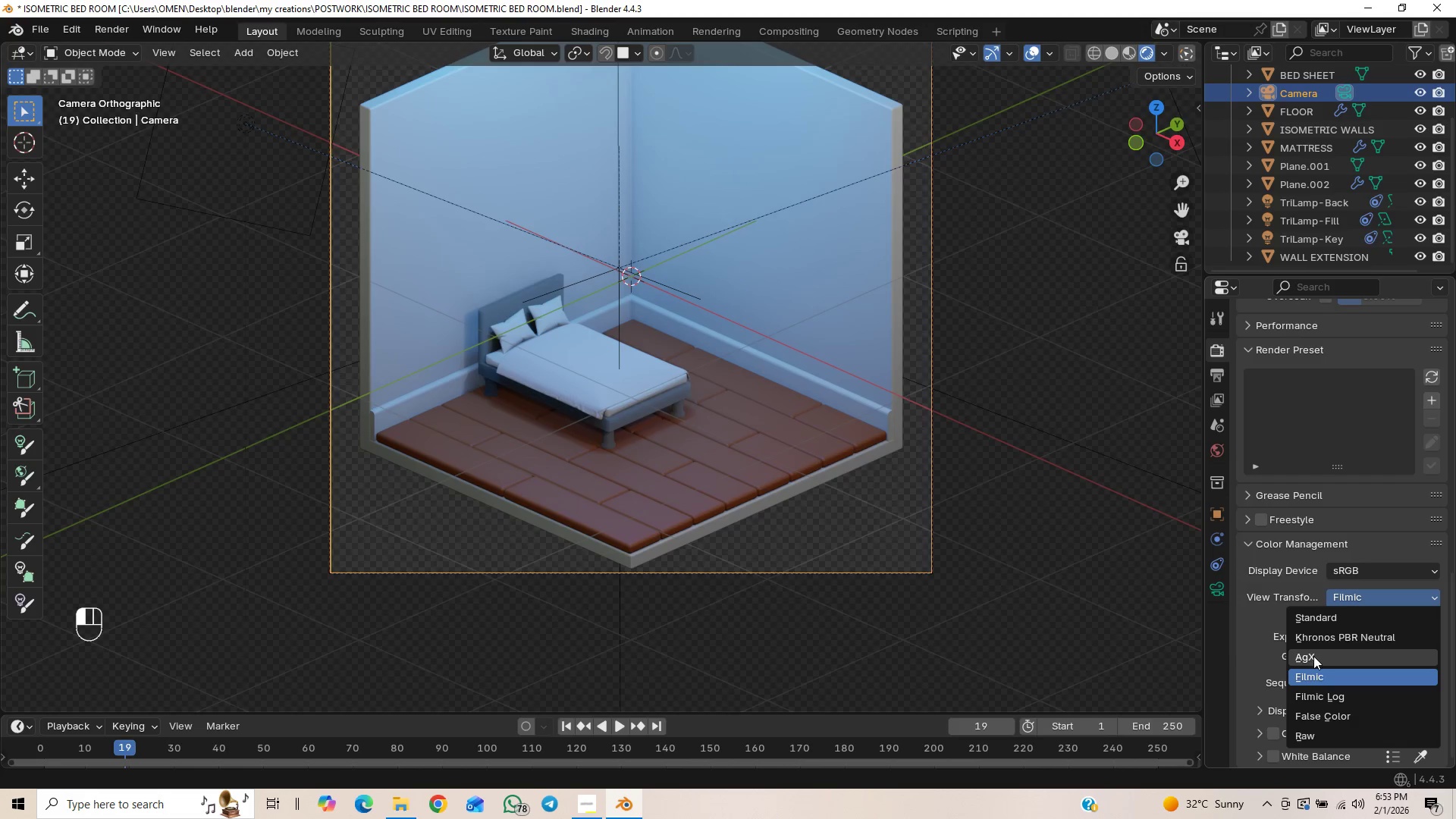 
left_click([1313, 656])
 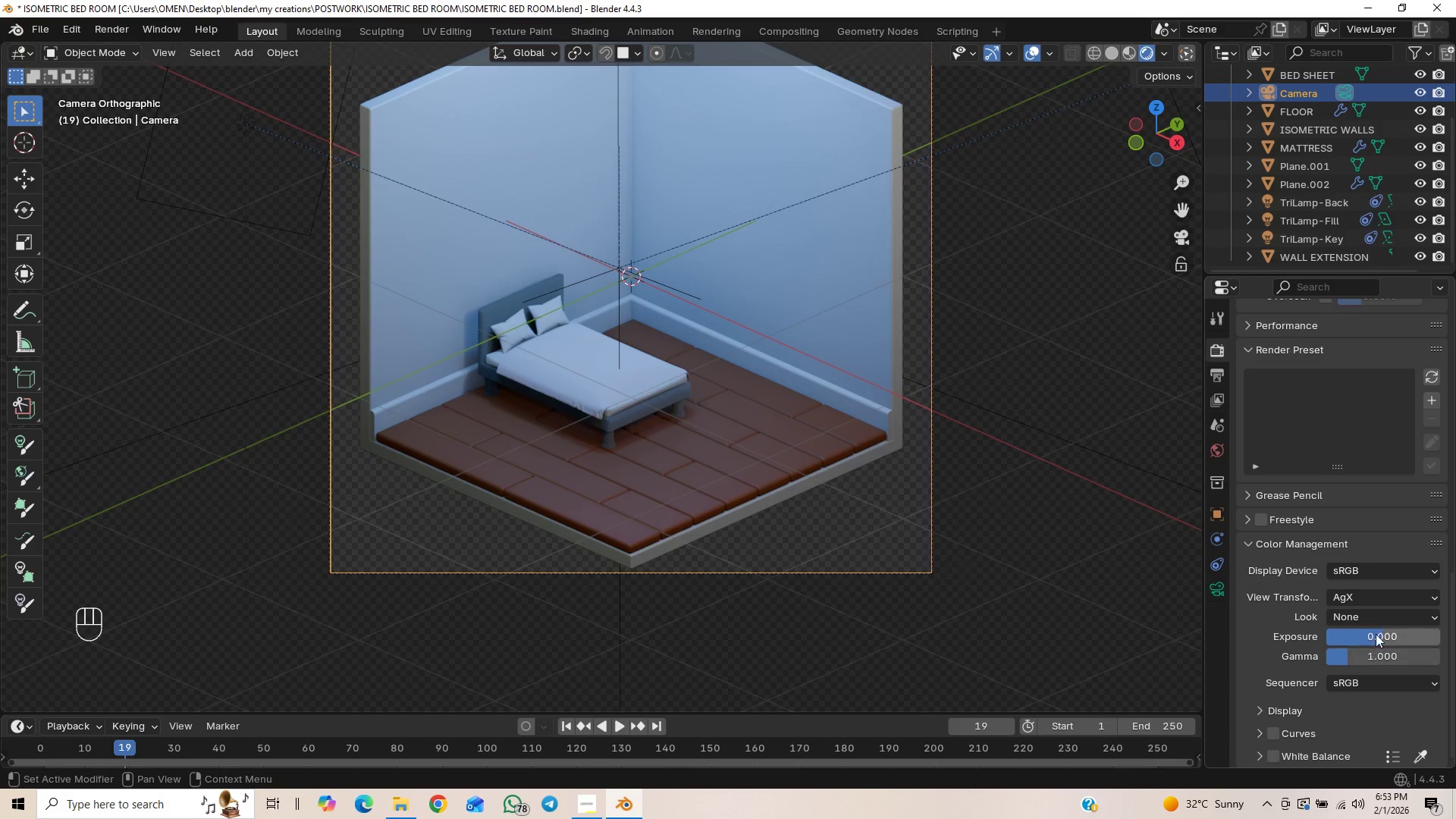 
left_click([1379, 619])
 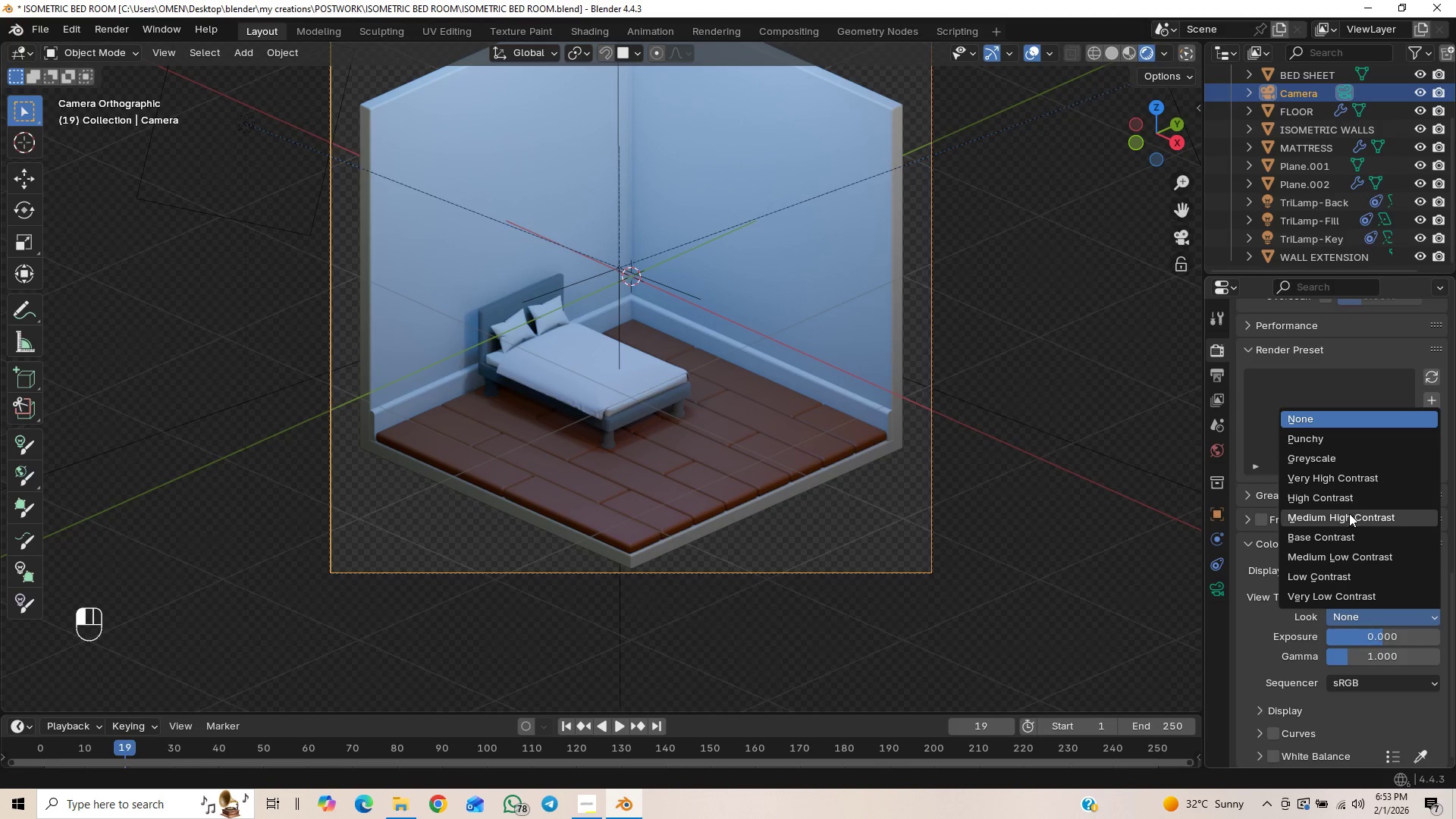 
left_click([1348, 518])
 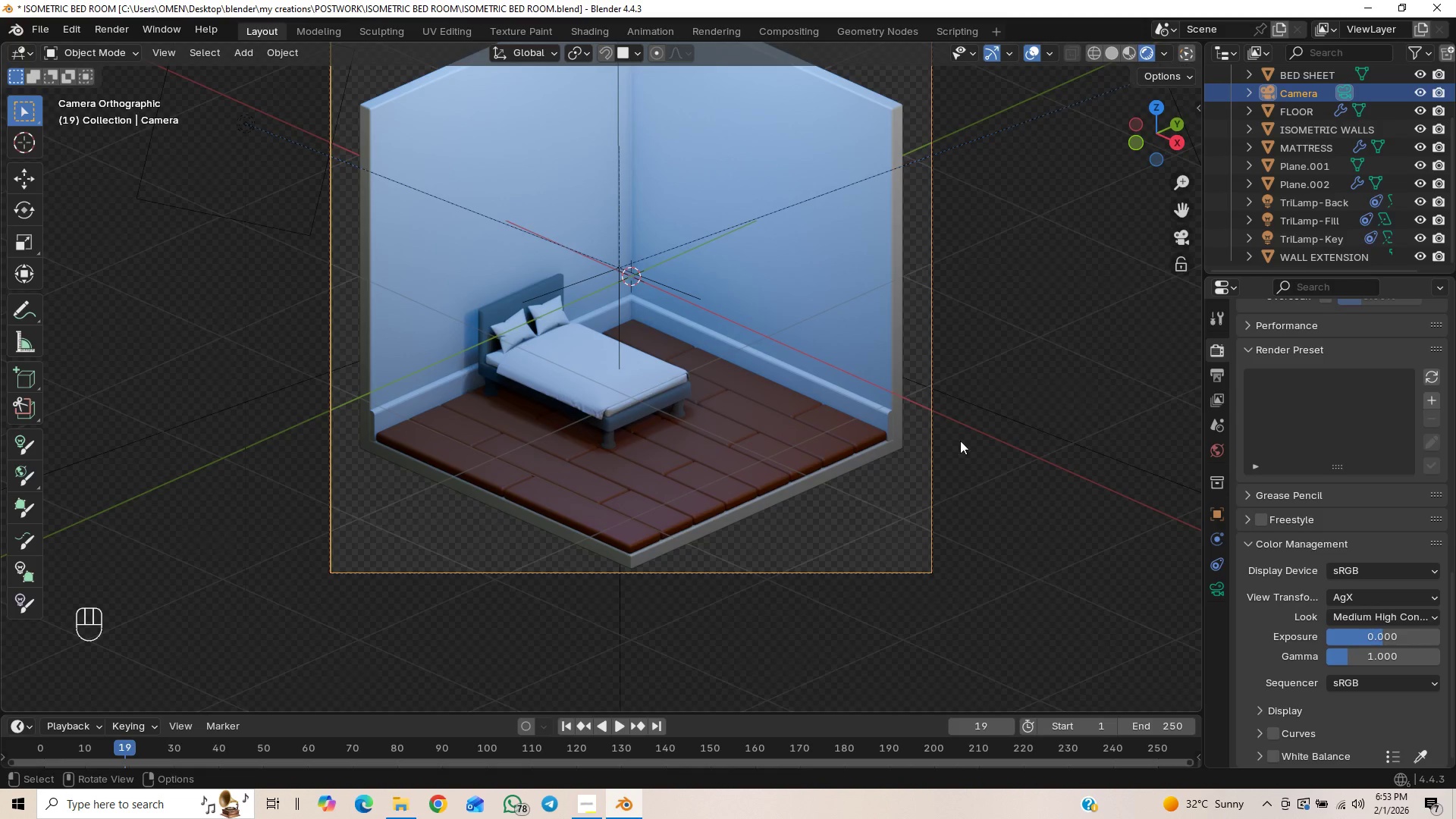 
scroll: coordinate [877, 516], scroll_direction: up, amount: 11.0
 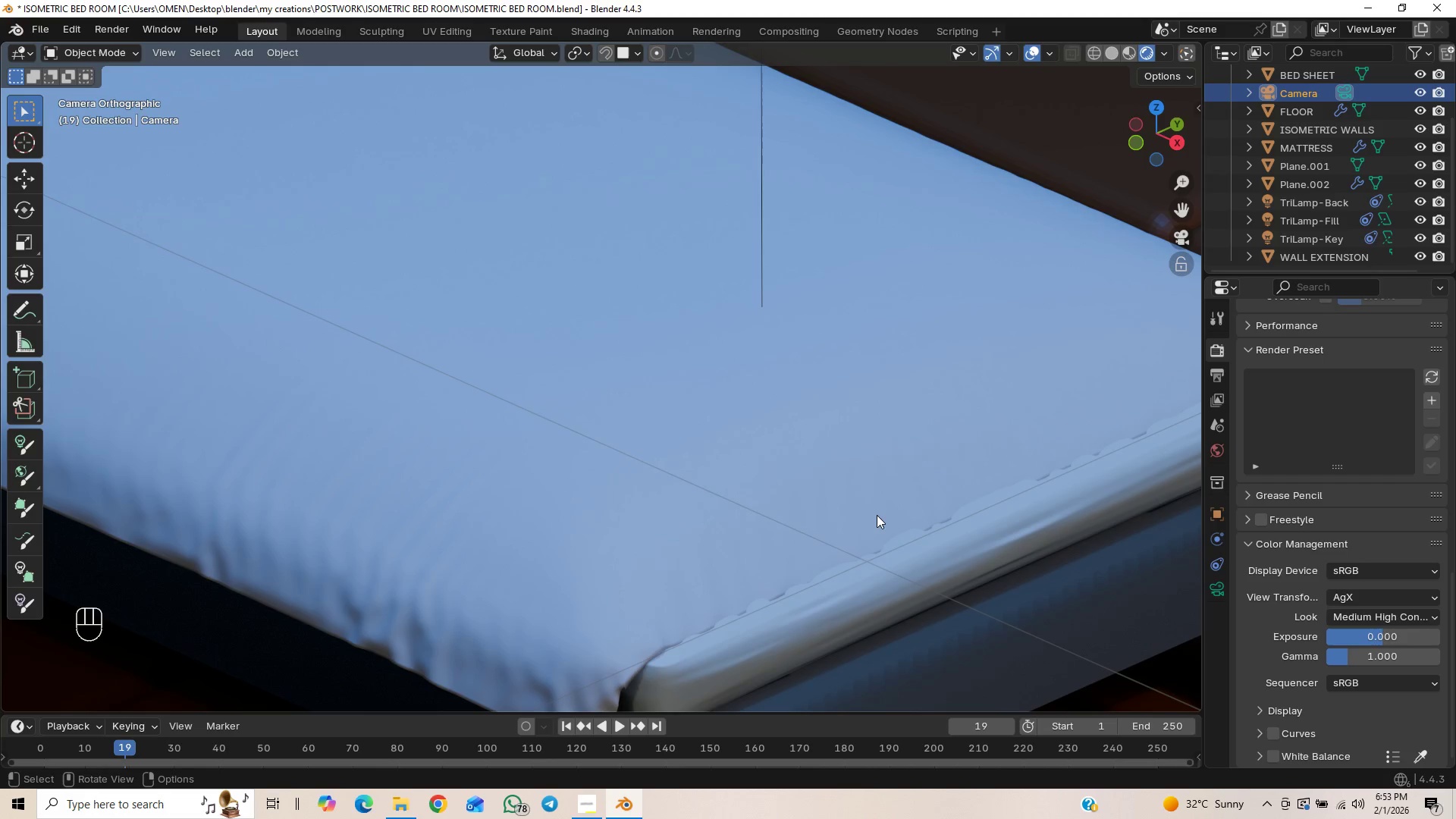 
scroll: coordinate [885, 512], scroll_direction: down, amount: 12.0
 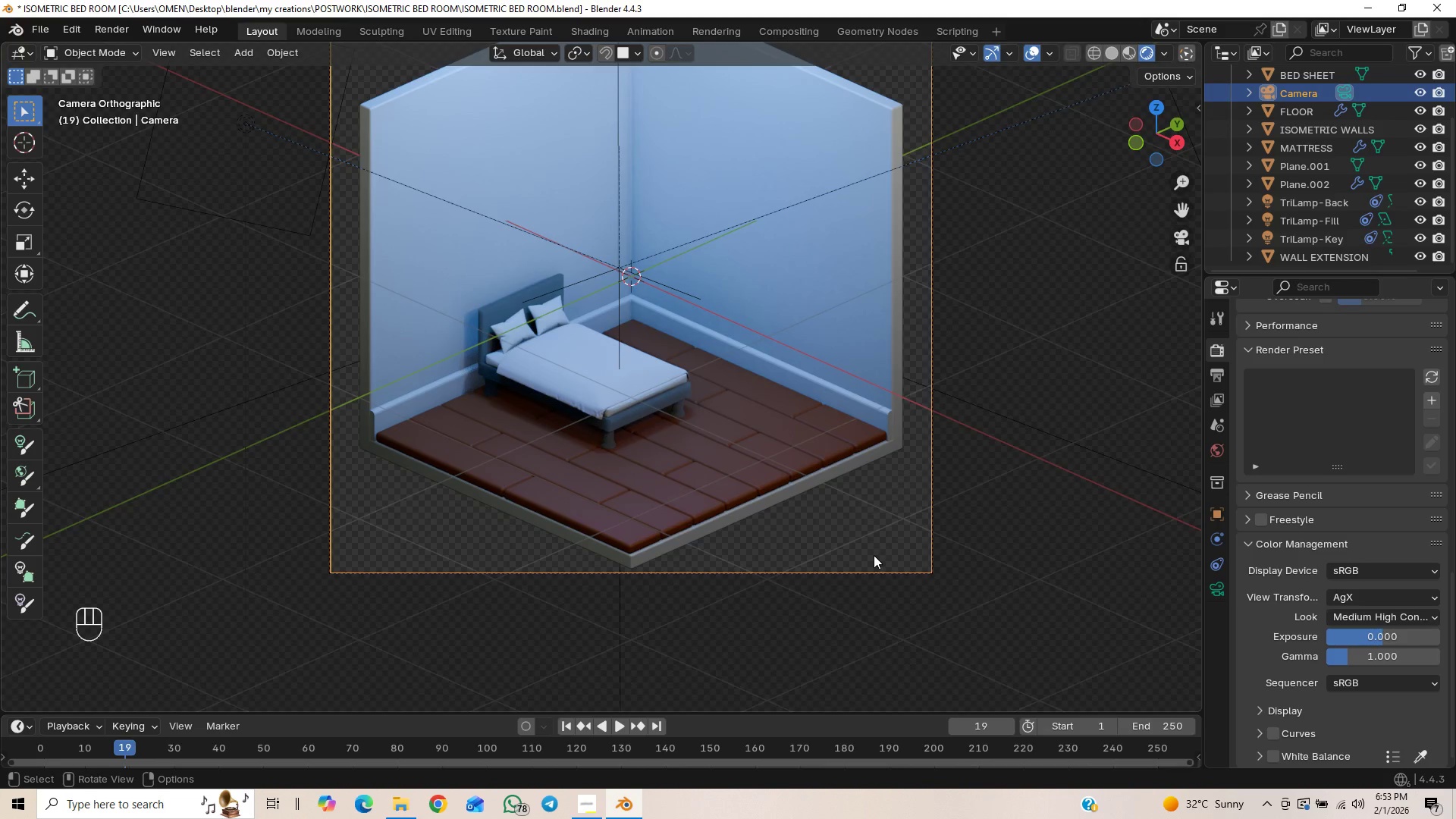 
scroll: coordinate [873, 566], scroll_direction: up, amount: 2.0
 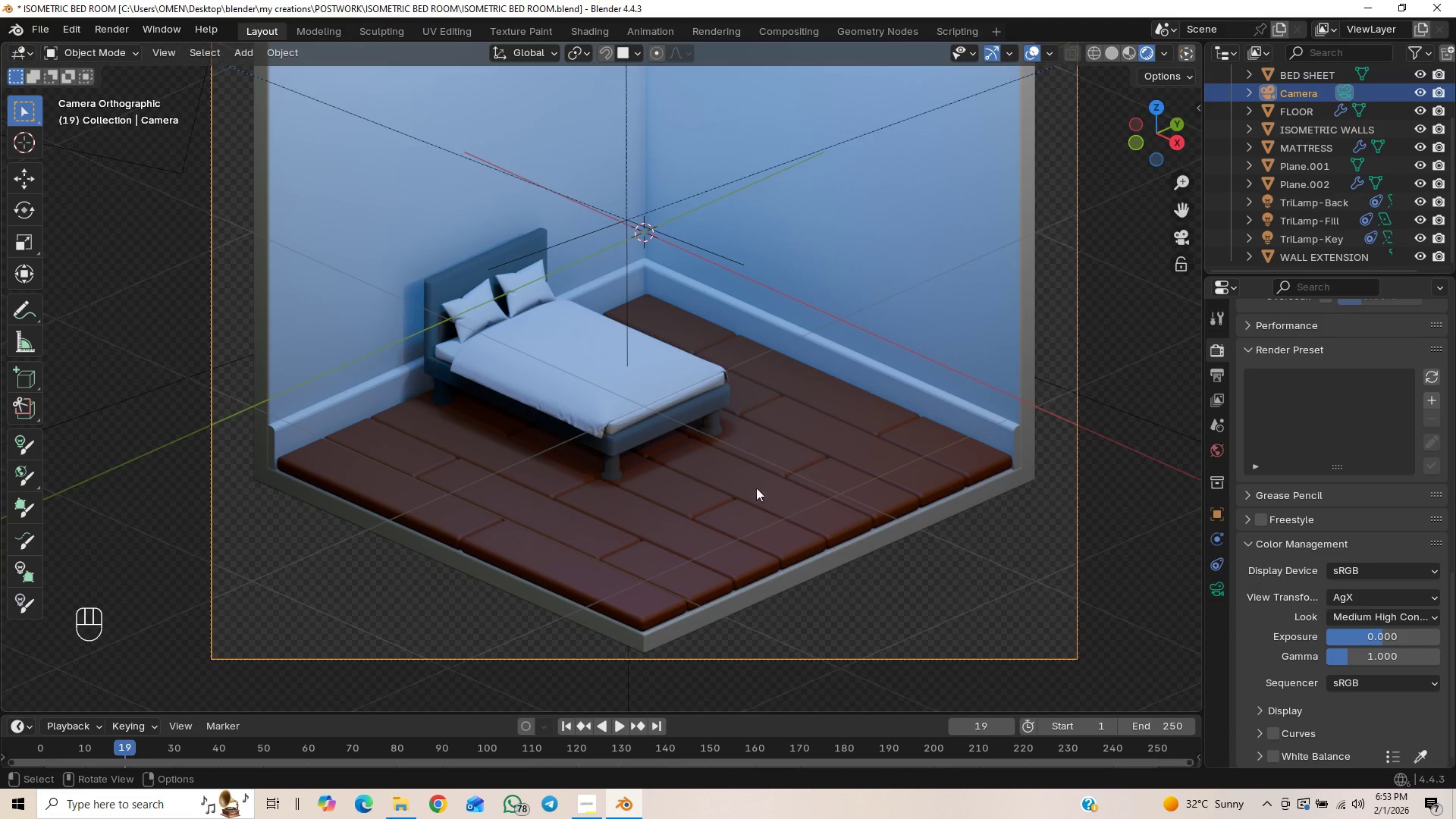 
left_click([687, 416])
 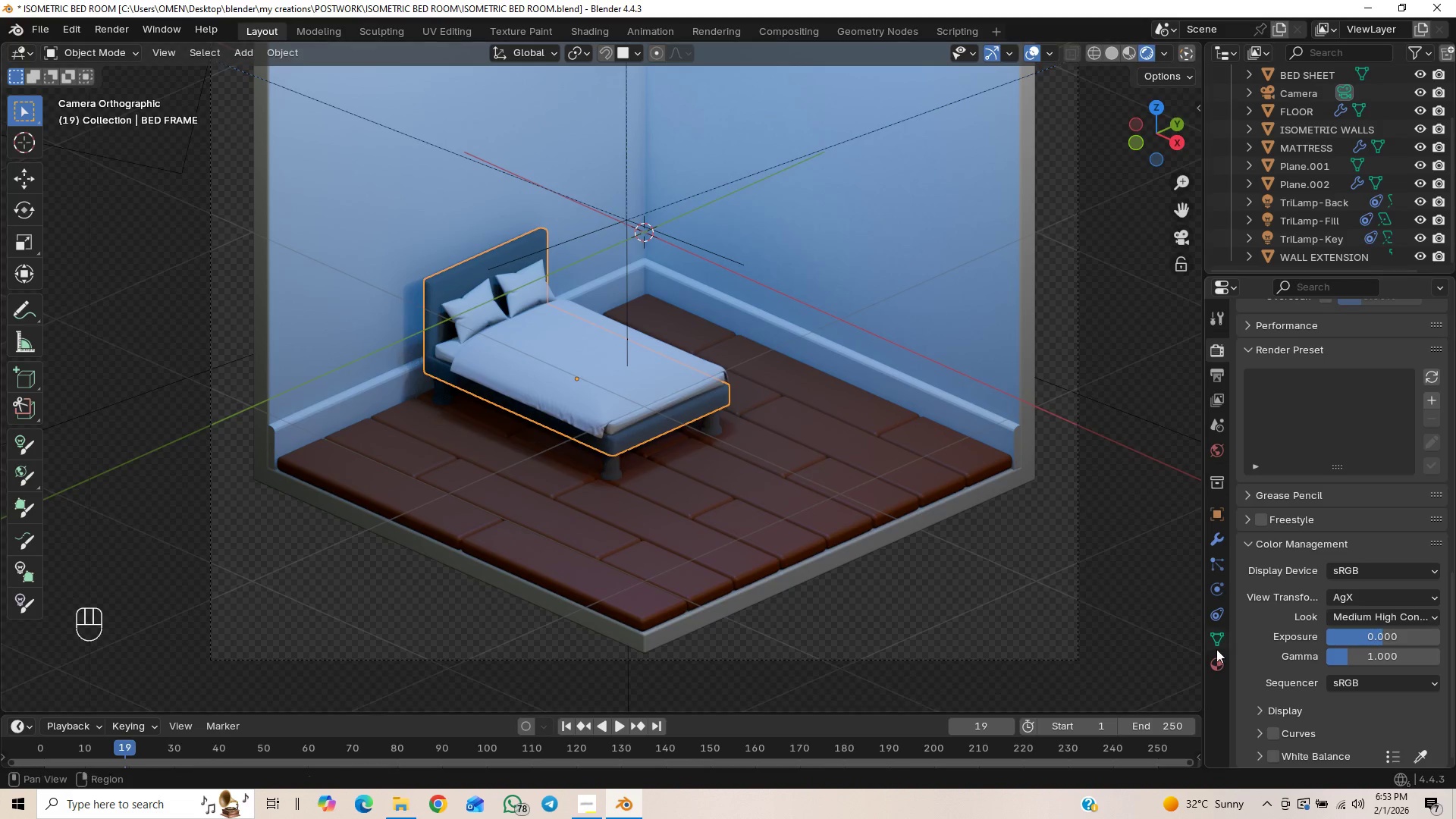 
left_click([1218, 664])
 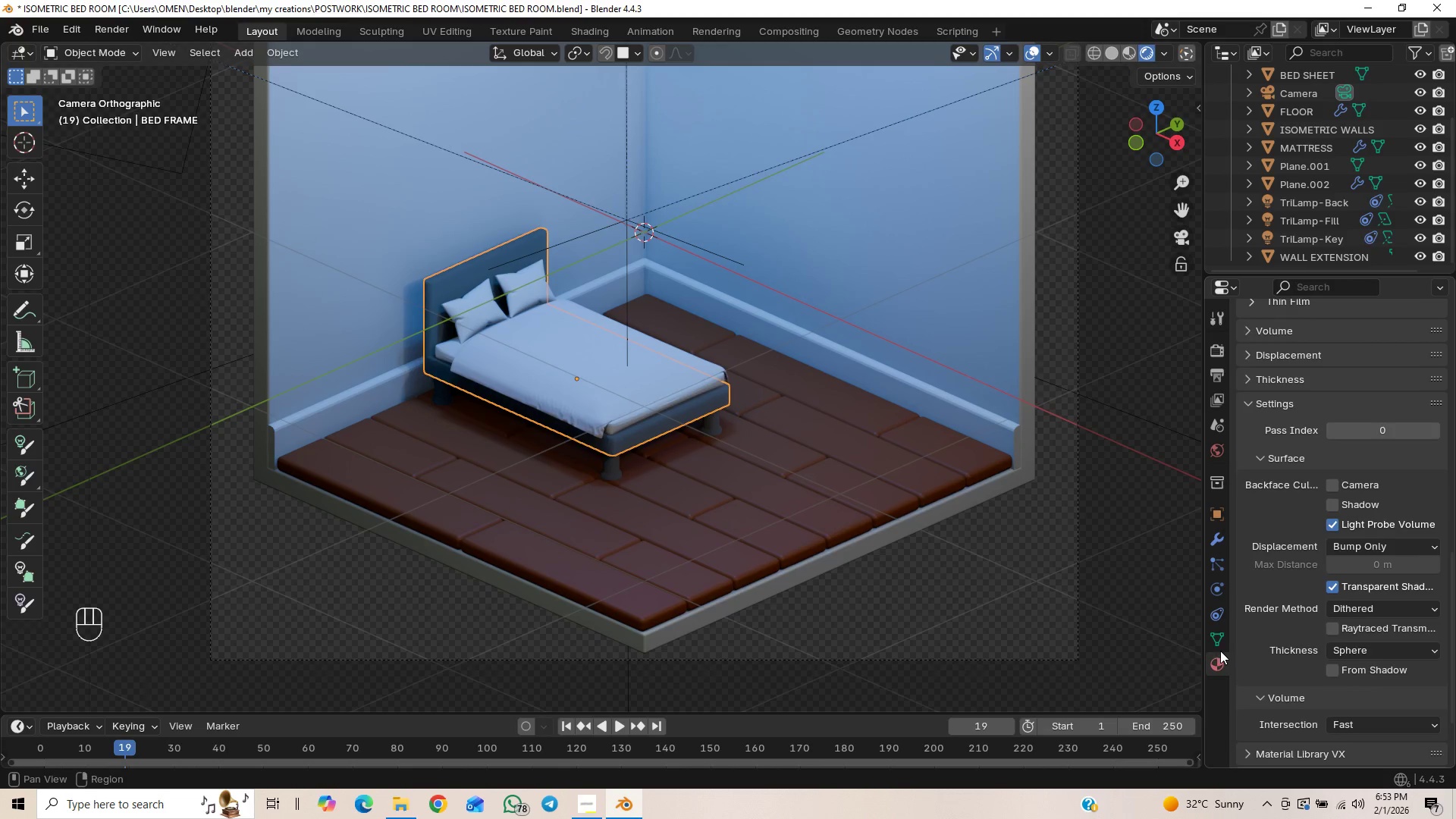 
scroll: coordinate [1434, 525], scroll_direction: up, amount: 19.0
 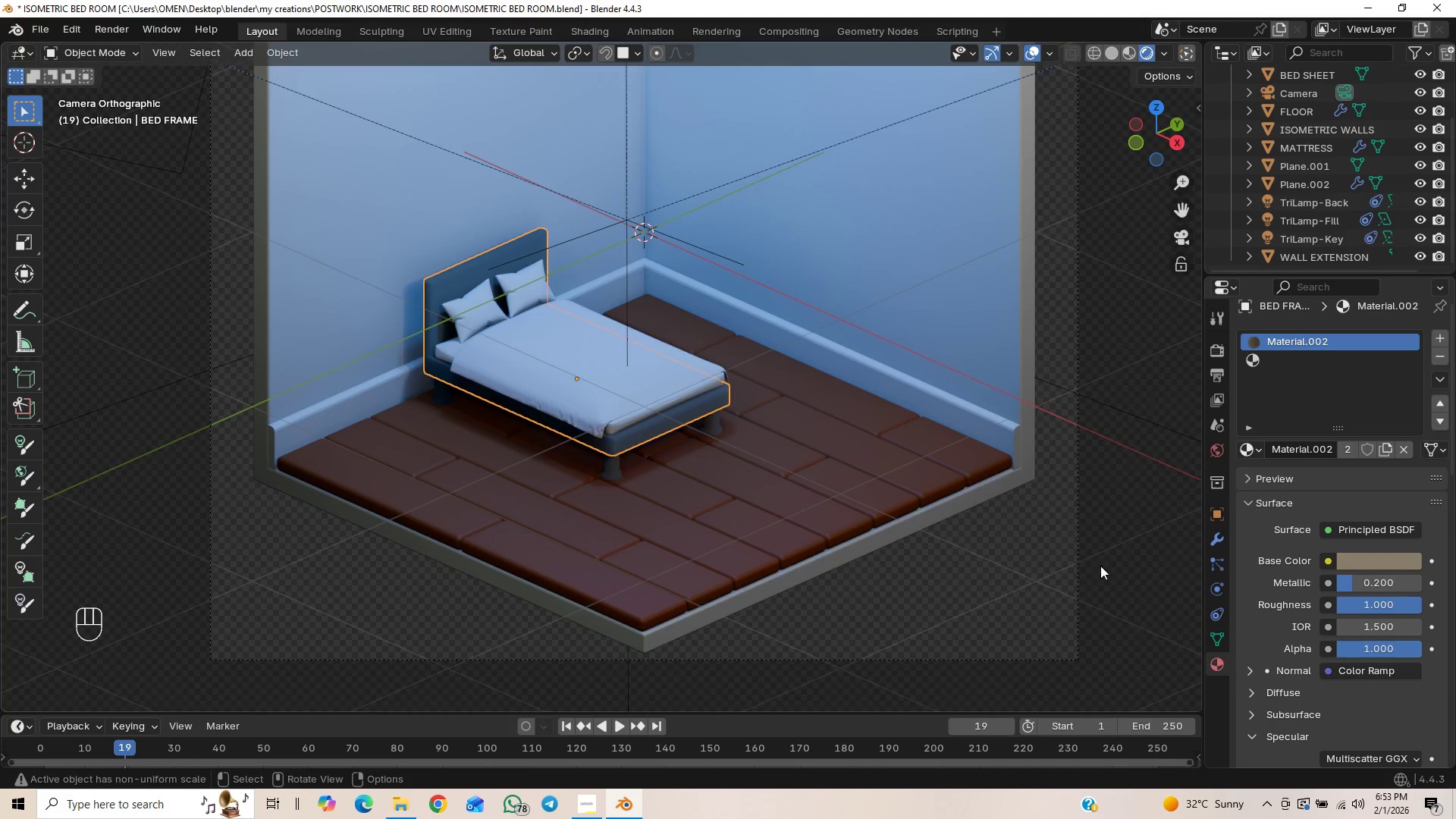 
scroll: coordinate [1074, 548], scroll_direction: down, amount: 3.0
 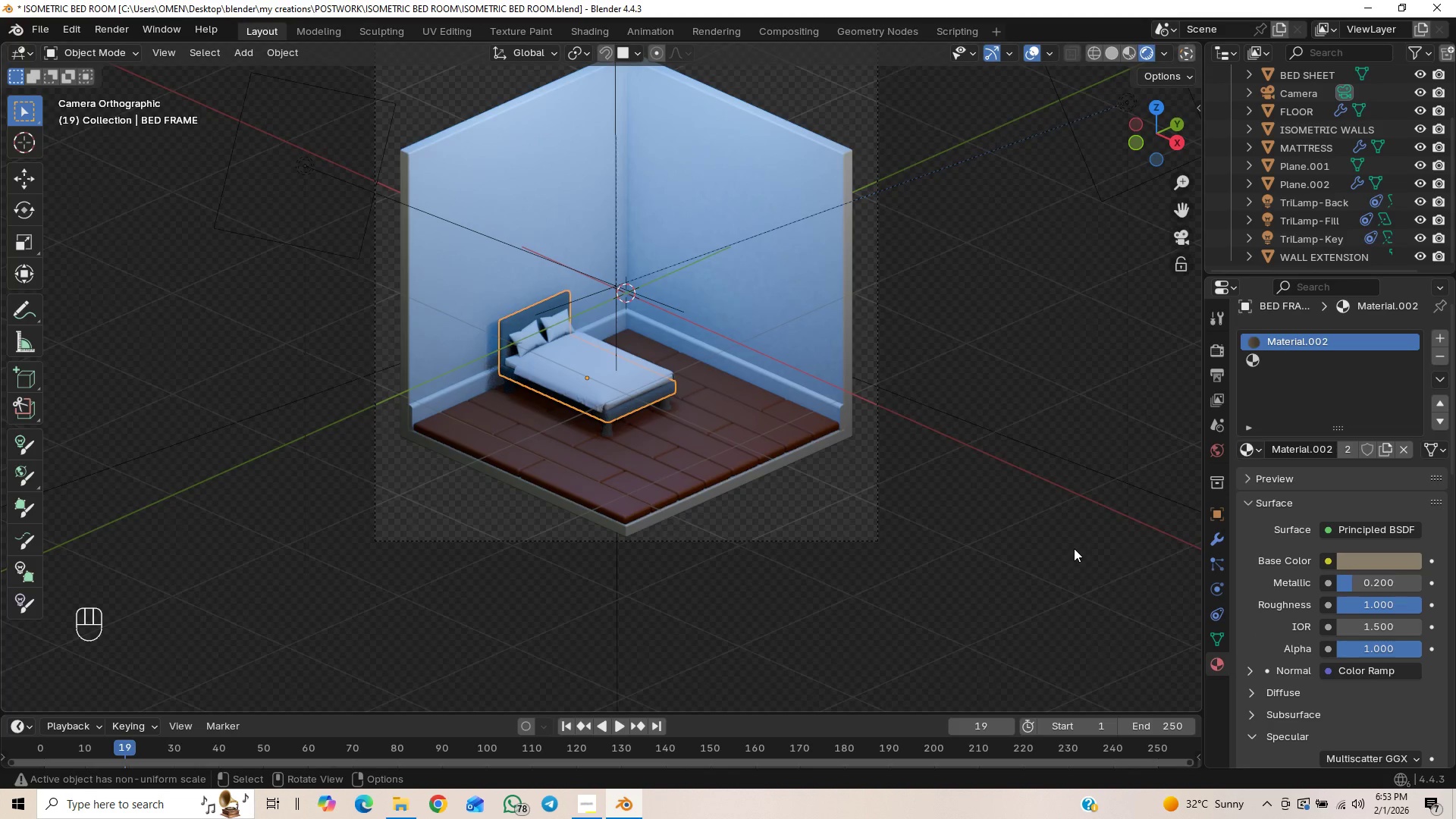 
scroll: coordinate [1287, 576], scroll_direction: none, amount: 0.0
 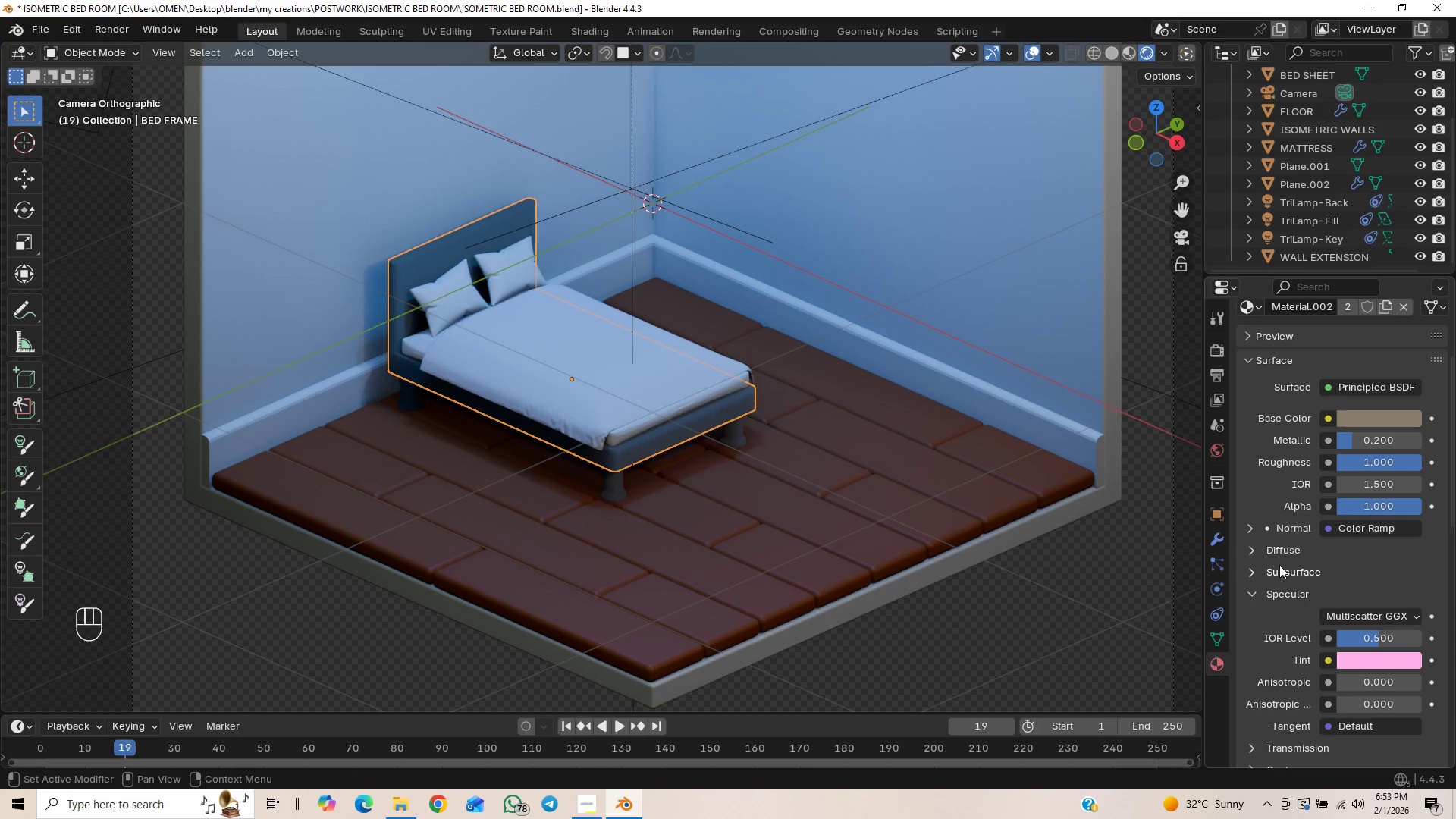 
scroll: coordinate [1279, 565], scroll_direction: down, amount: 1.0
 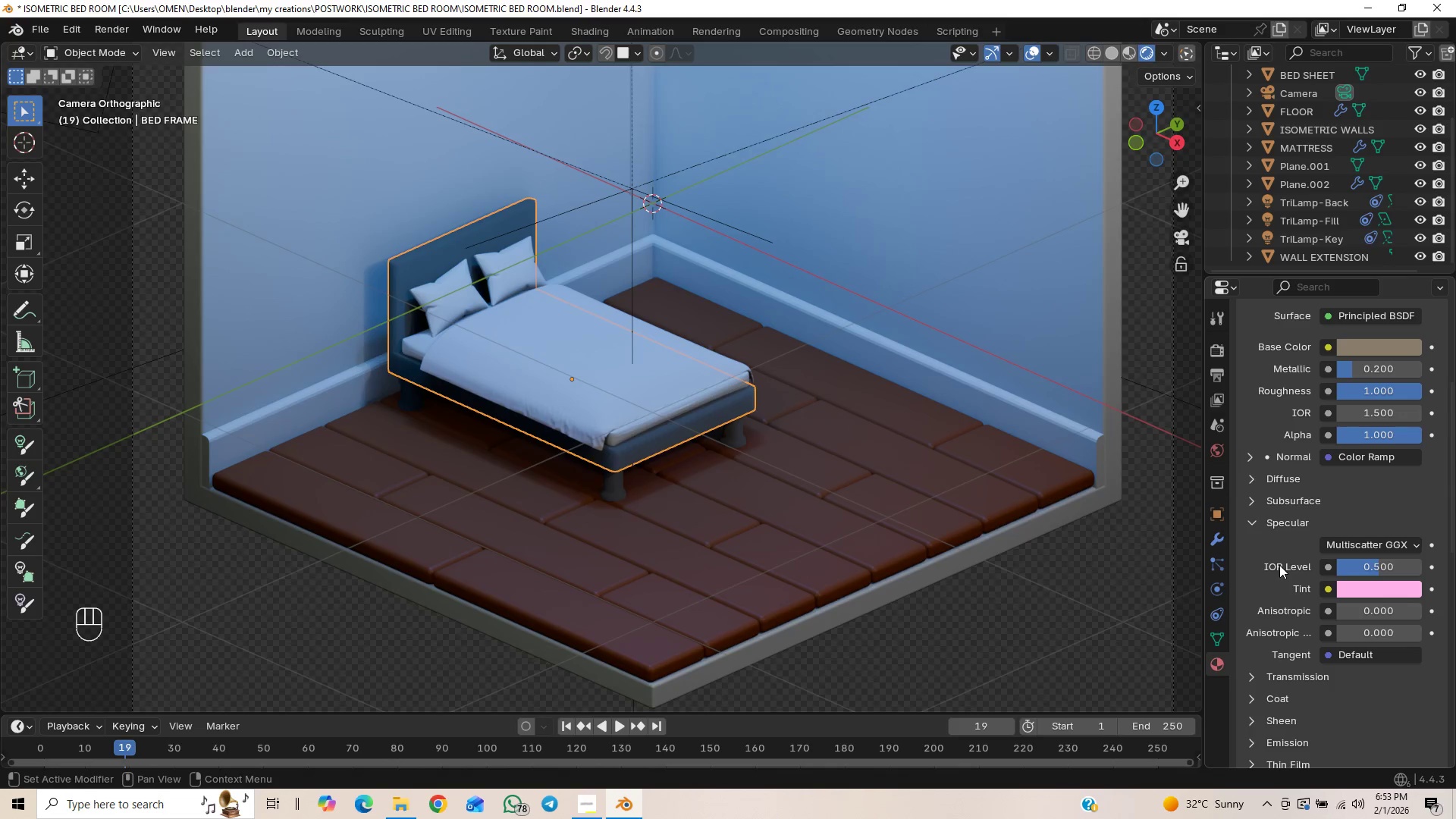 
mouse_move([1379, 566])
 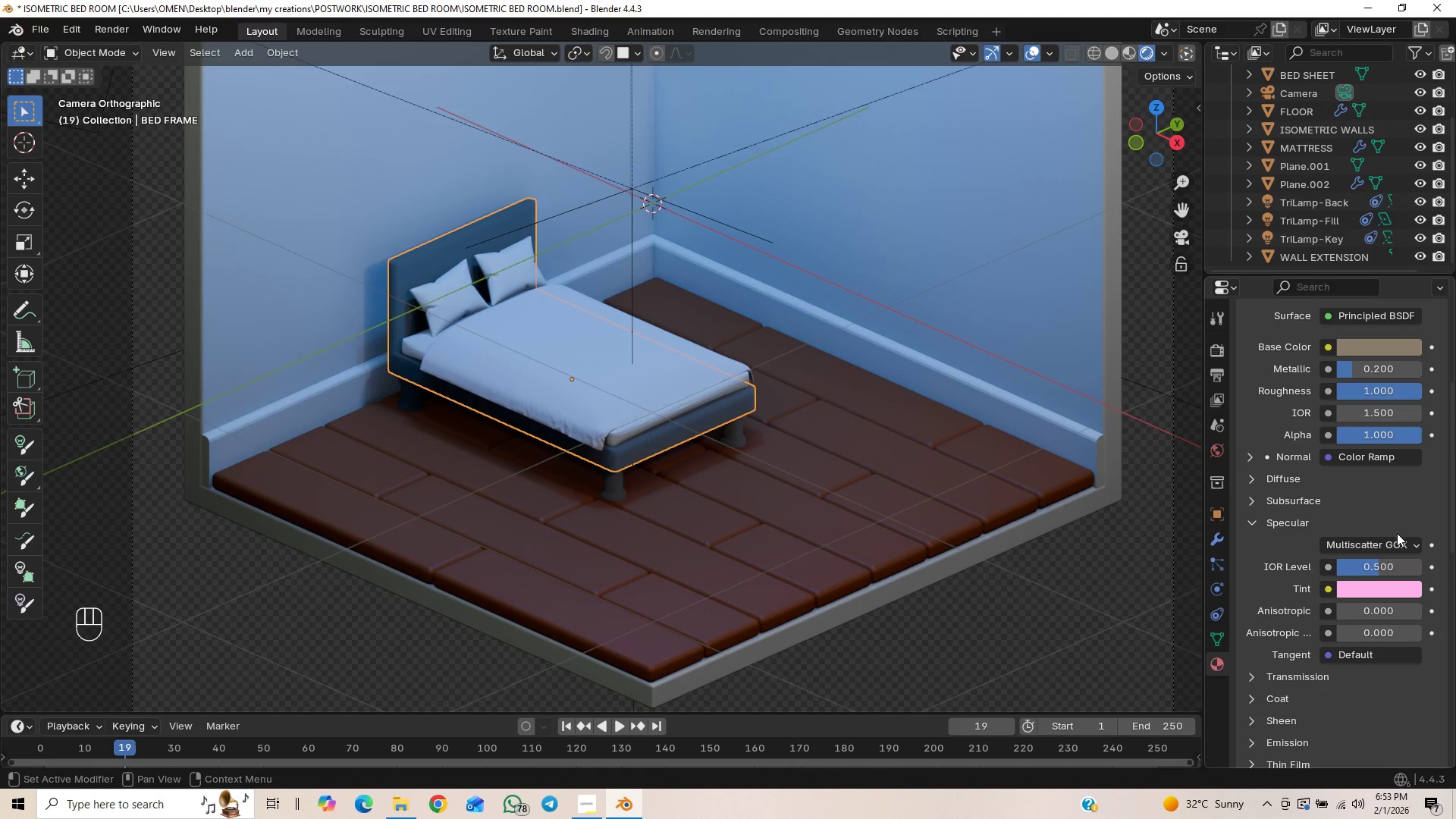 
mouse_move([1385, 552])
 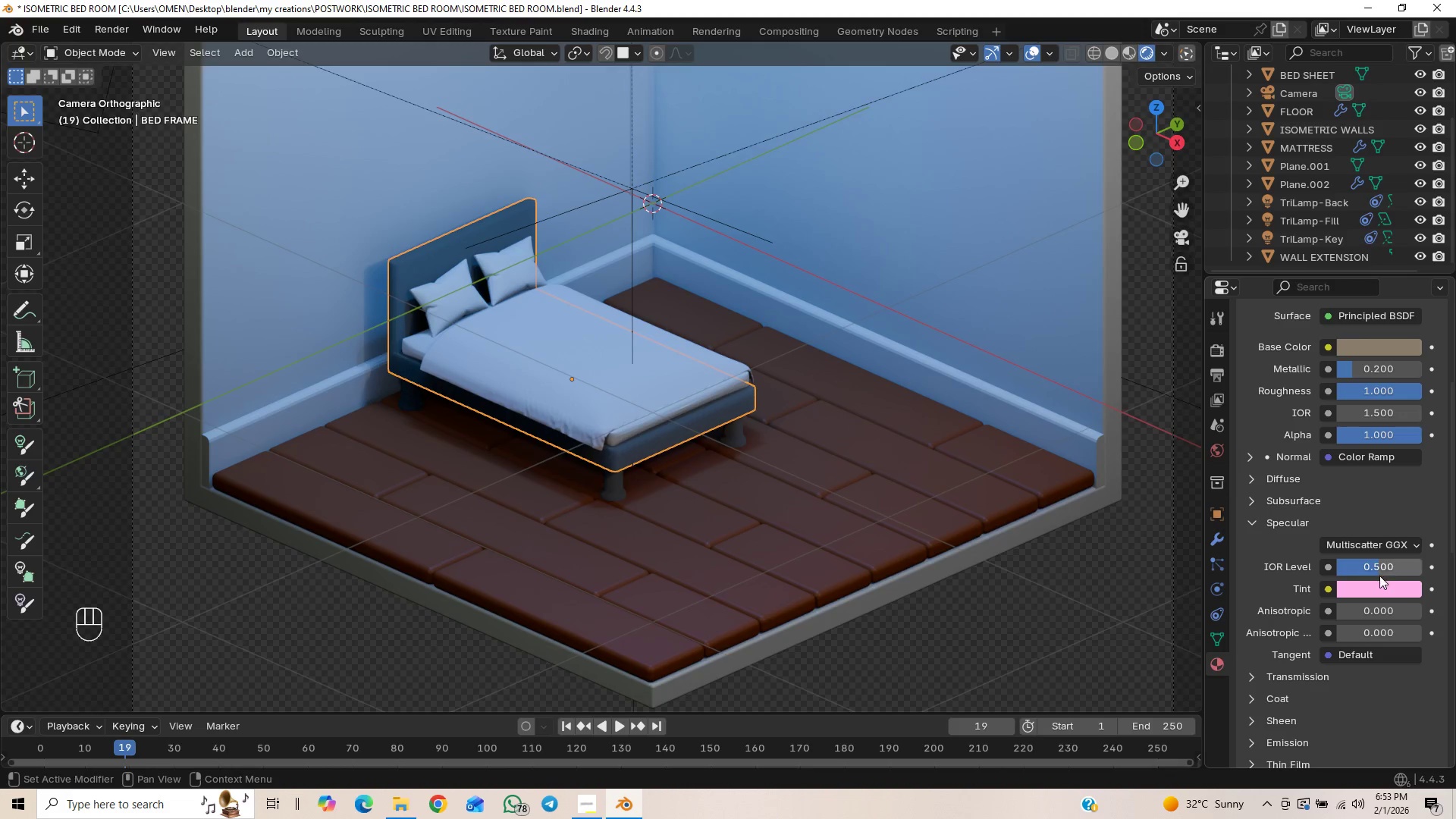 
left_click([1377, 589])
 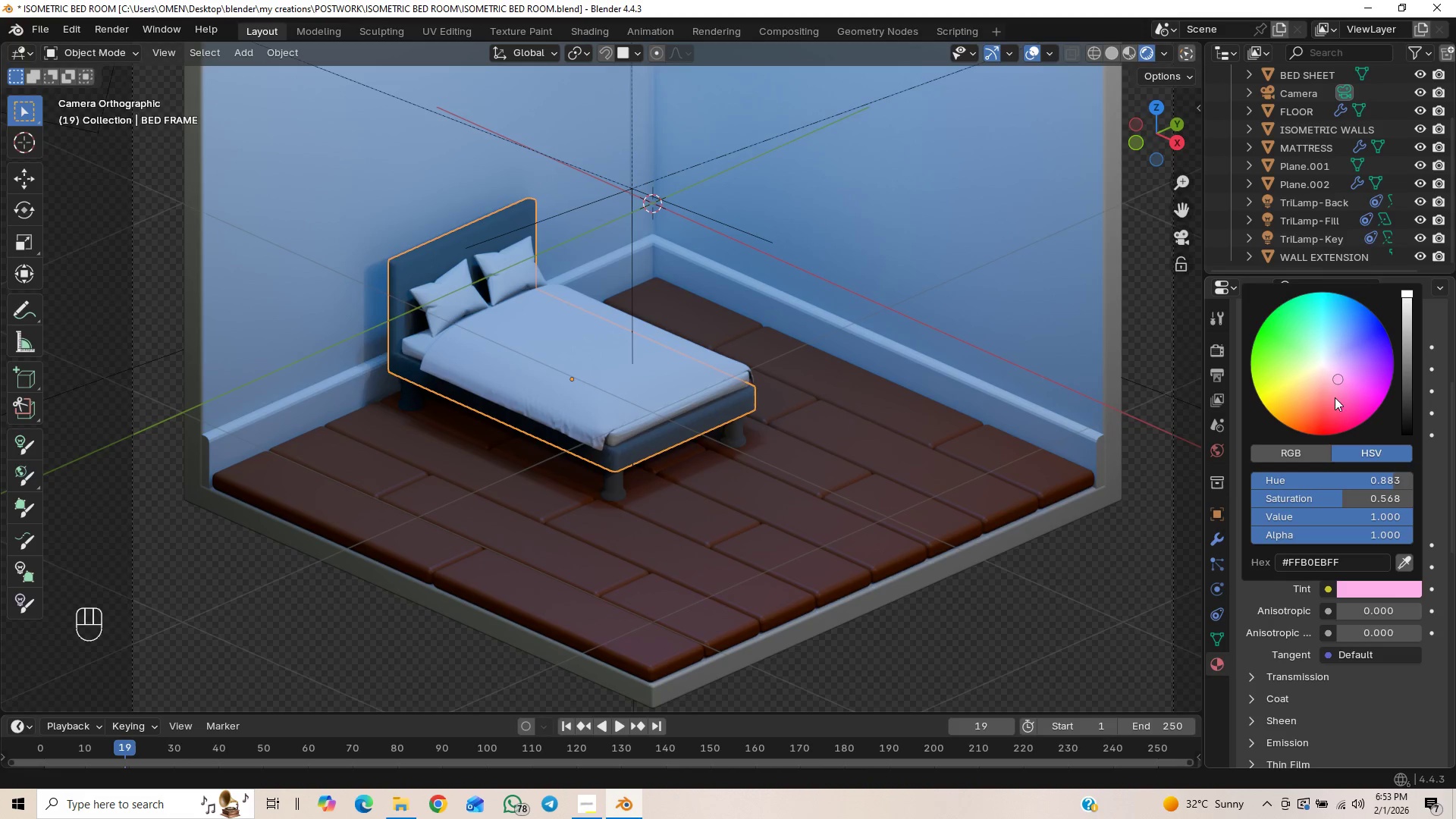 
left_click_drag(start_coordinate=[1338, 381], to_coordinate=[1324, 371])
 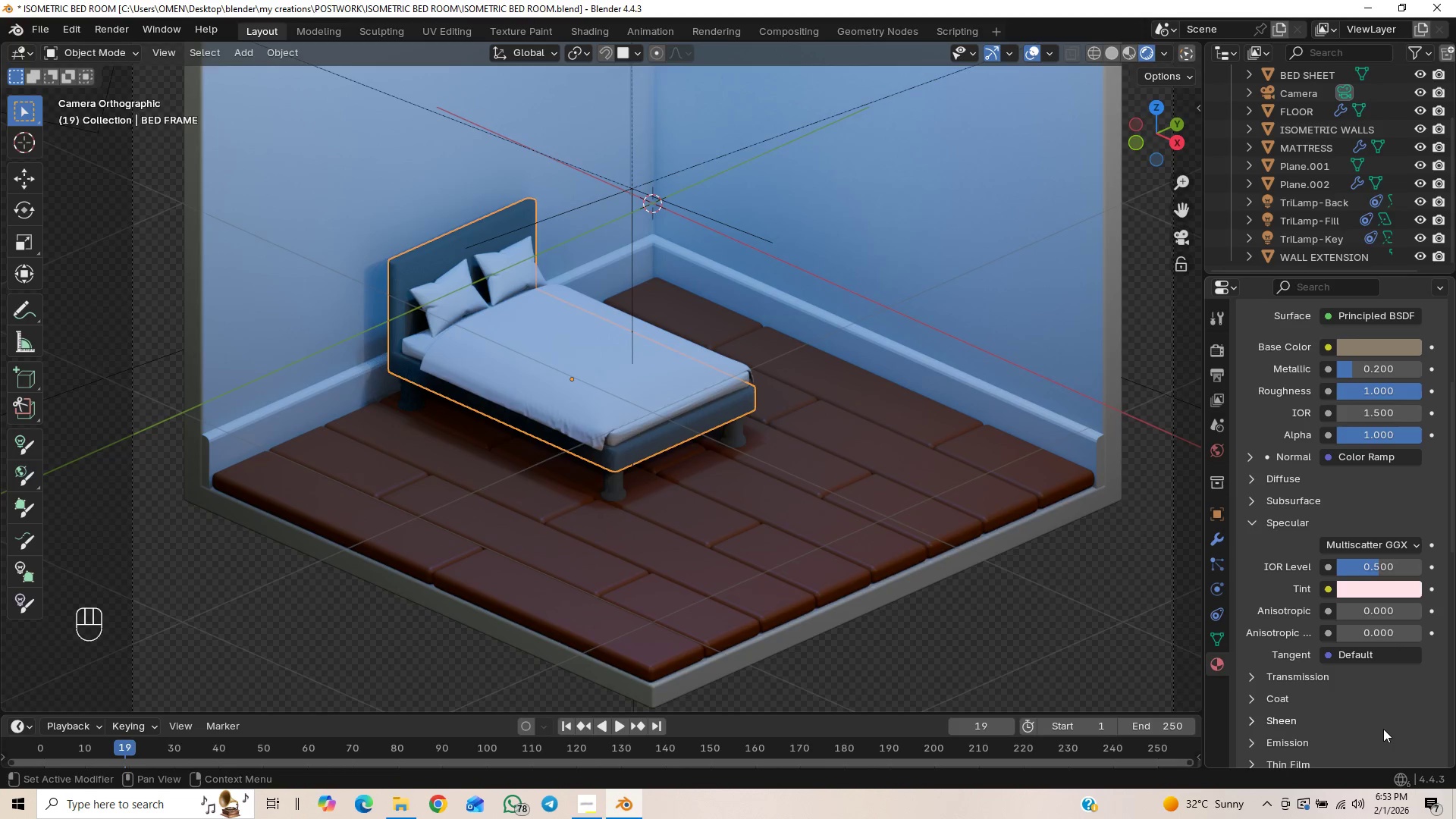 
key(Control+Z)
 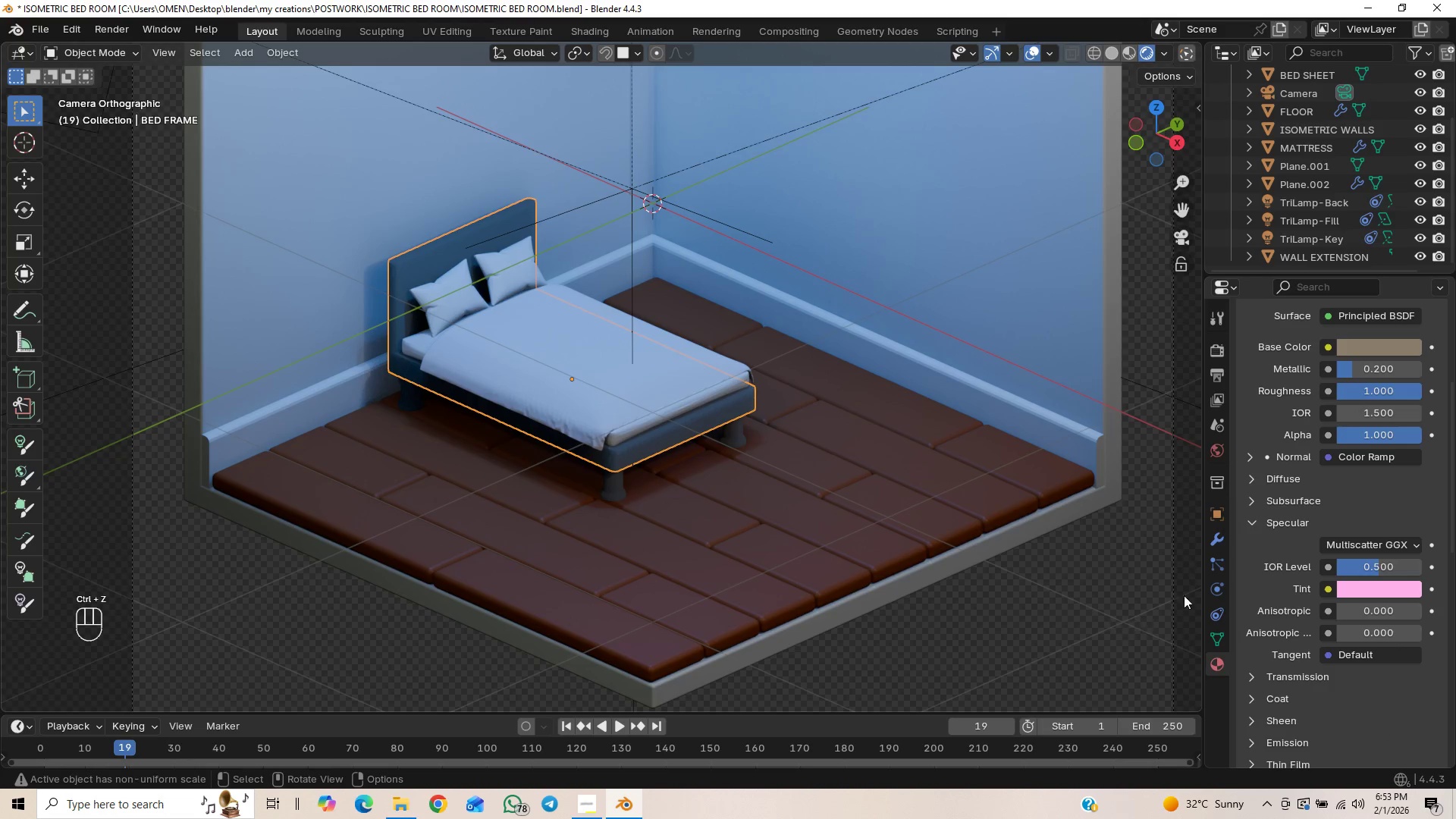 
scroll: coordinate [1034, 592], scroll_direction: down, amount: 1.0
 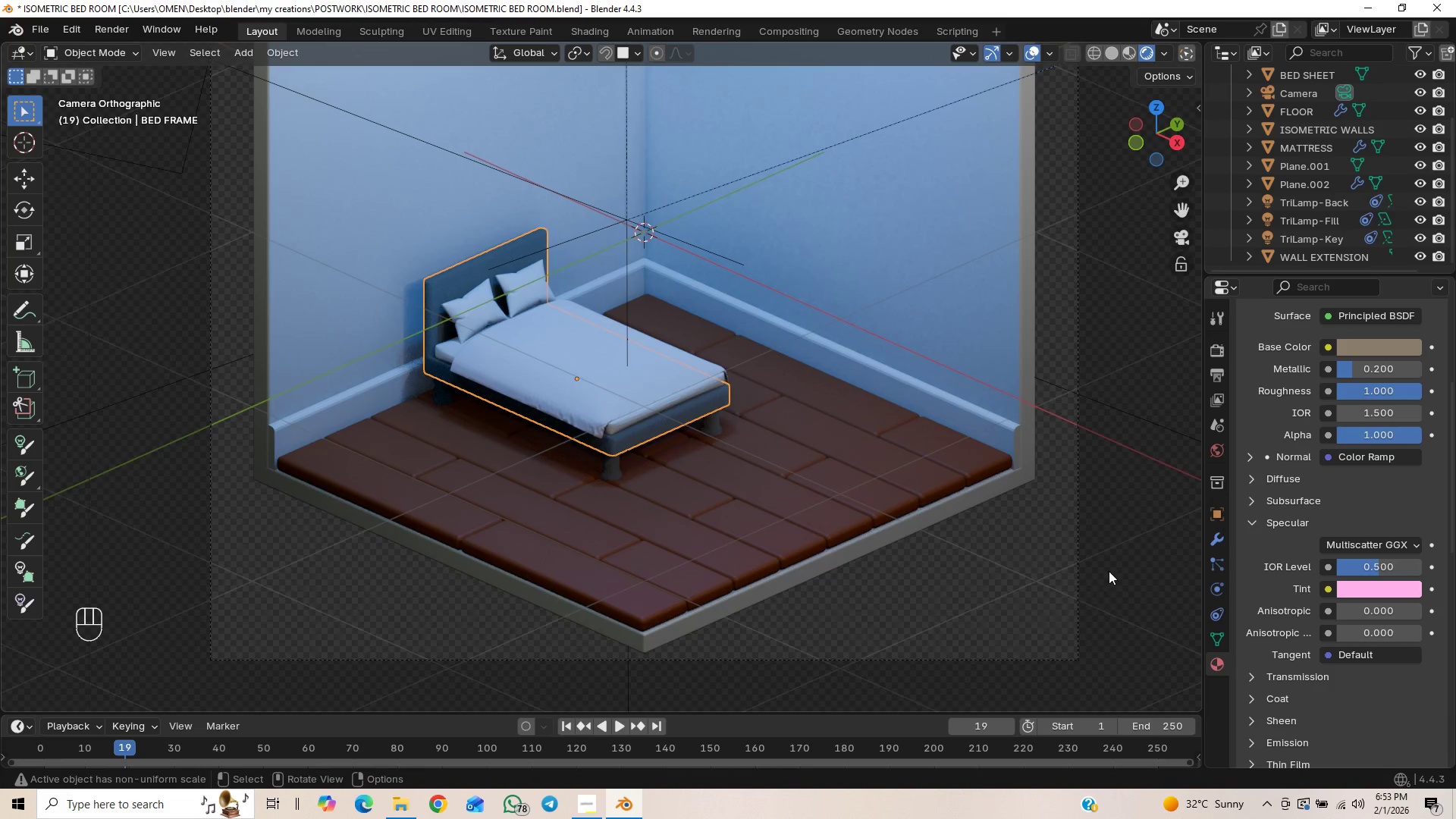 
left_click([1110, 569])
 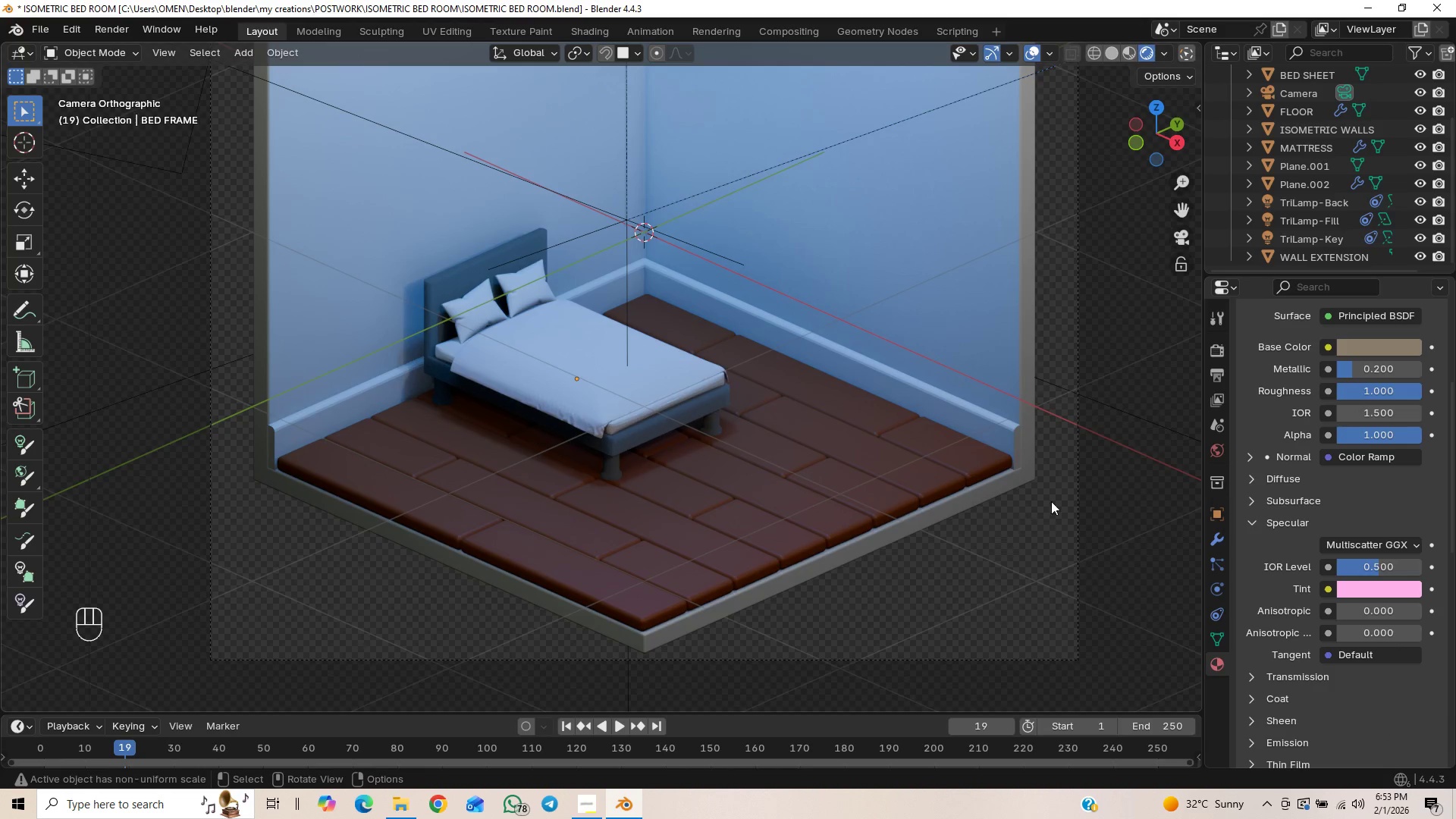 
scroll: coordinate [940, 467], scroll_direction: down, amount: 2.0
 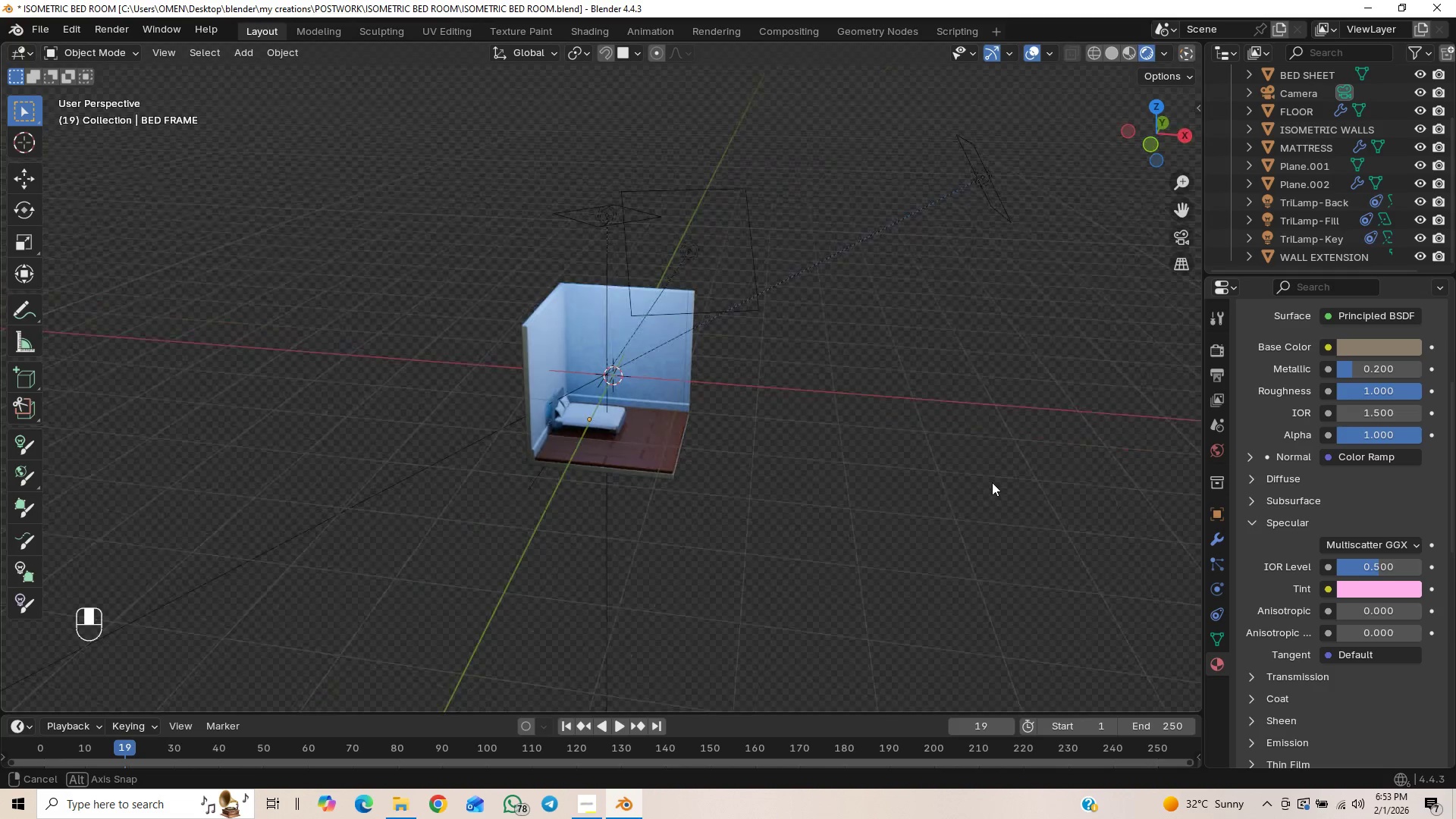 
scroll: coordinate [968, 494], scroll_direction: up, amount: 2.0
 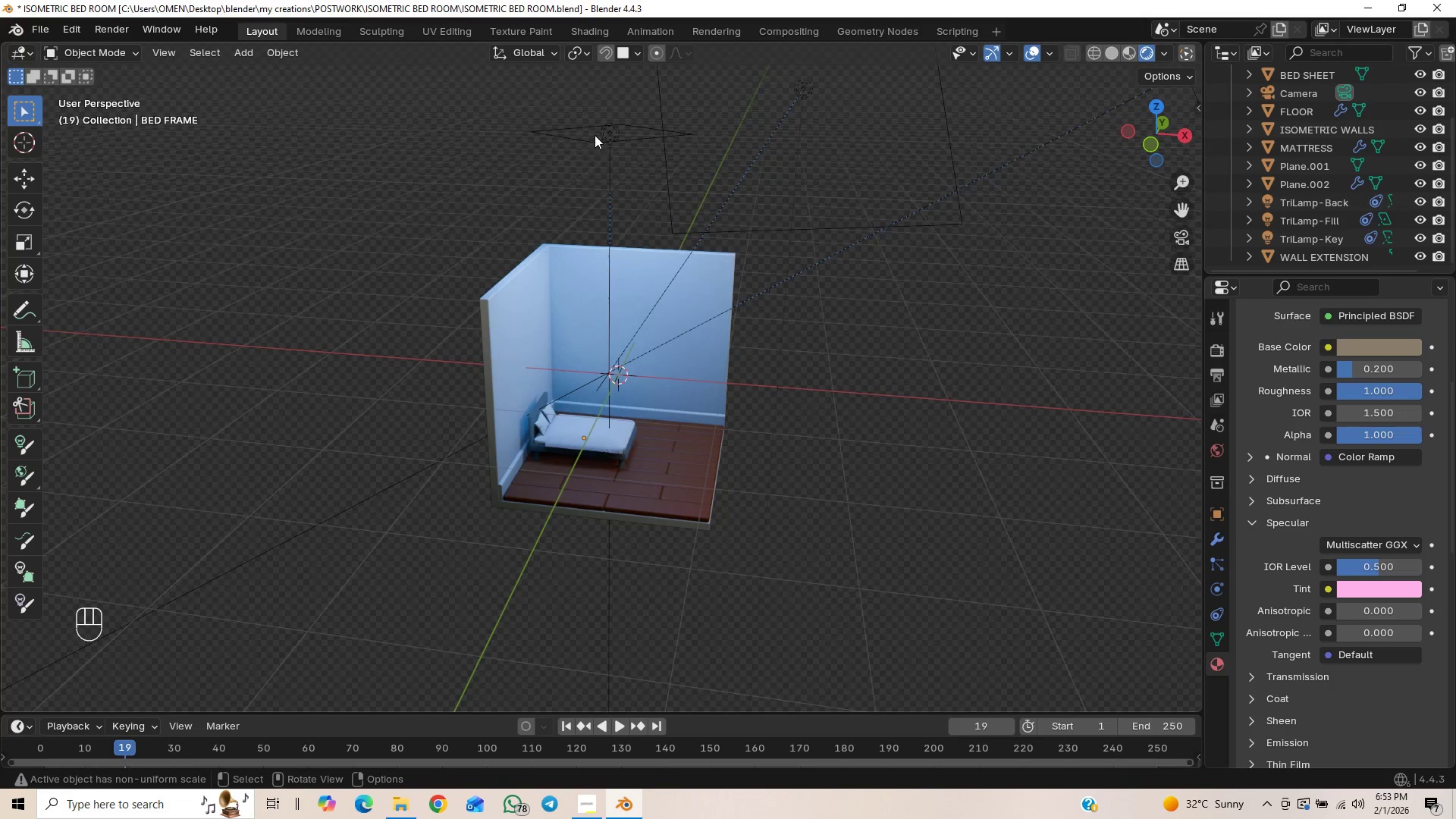 
left_click([595, 146])
 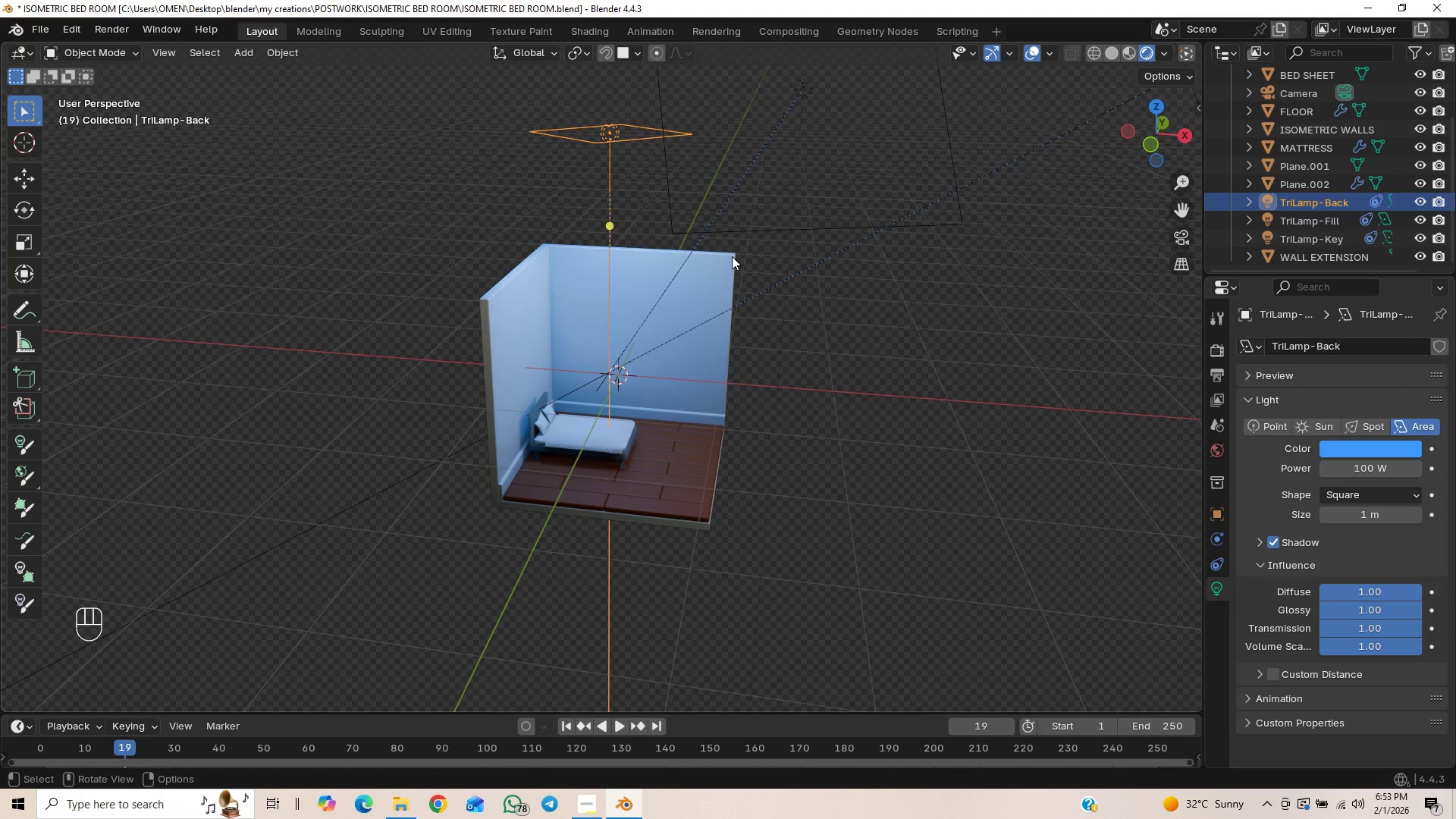 
key(H)
 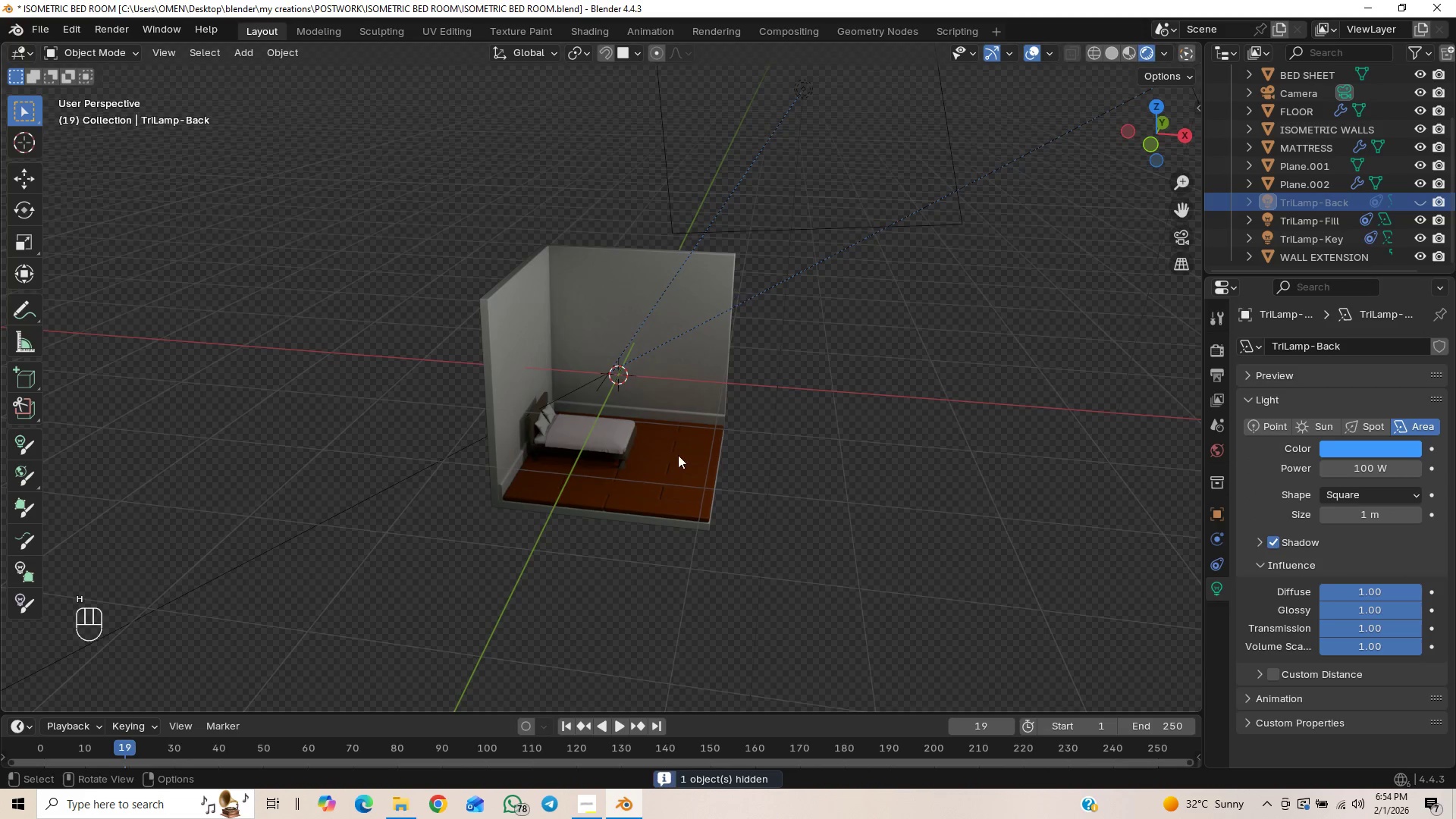 
scroll: coordinate [656, 482], scroll_direction: up, amount: 5.0
 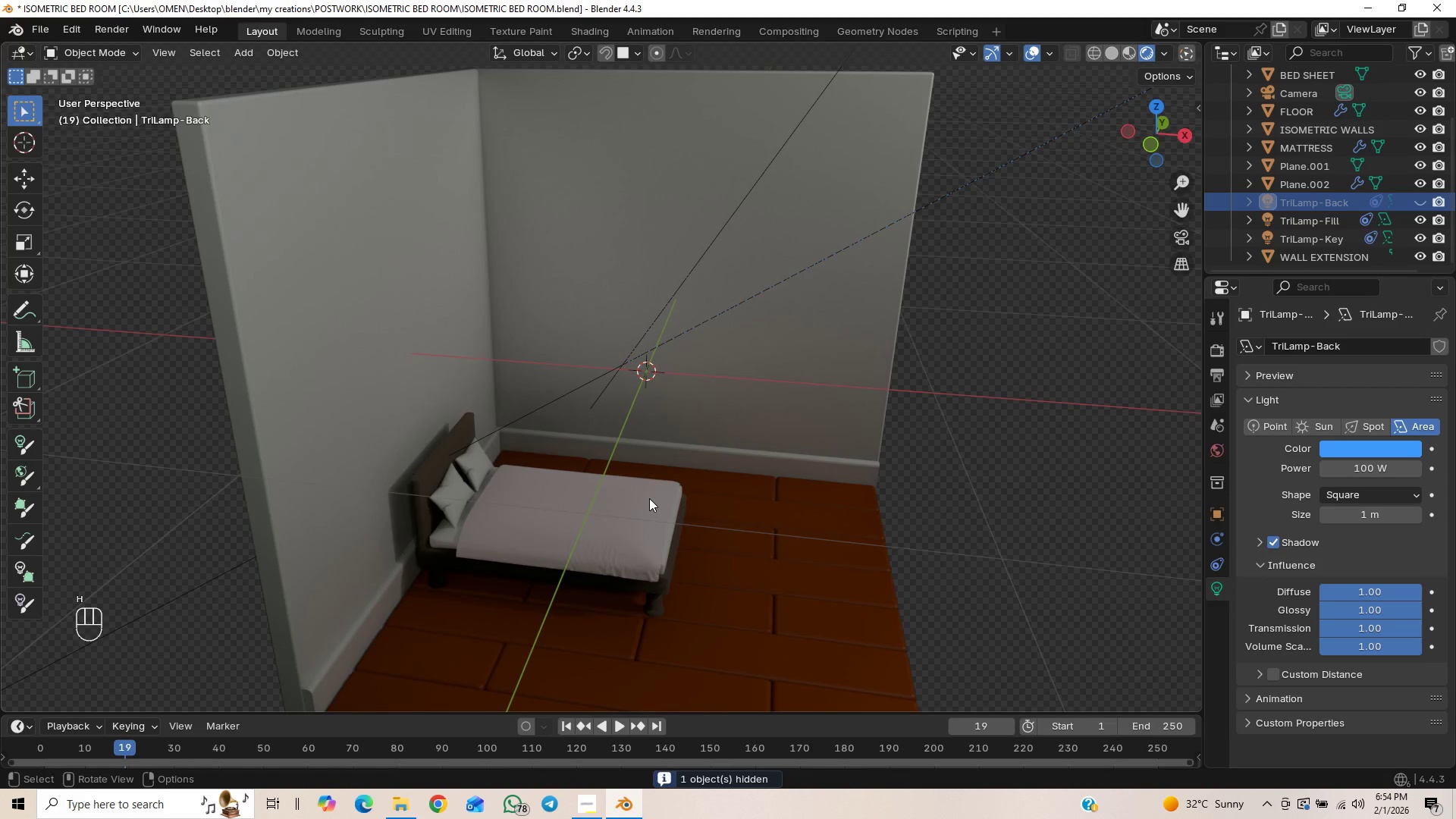 
hold_key(key=ShiftLeft, duration=0.36)
 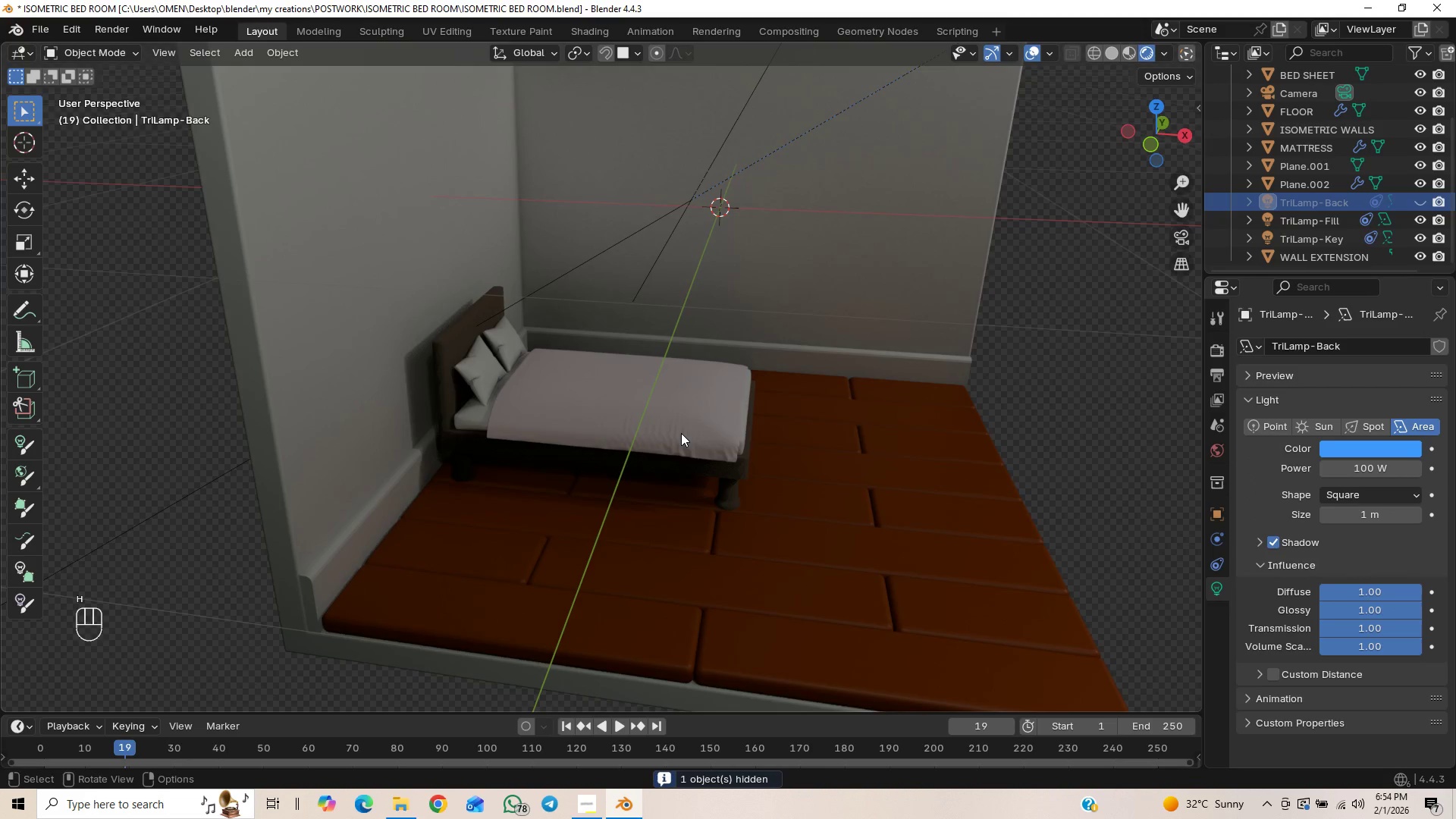 
scroll: coordinate [694, 405], scroll_direction: up, amount: 7.0
 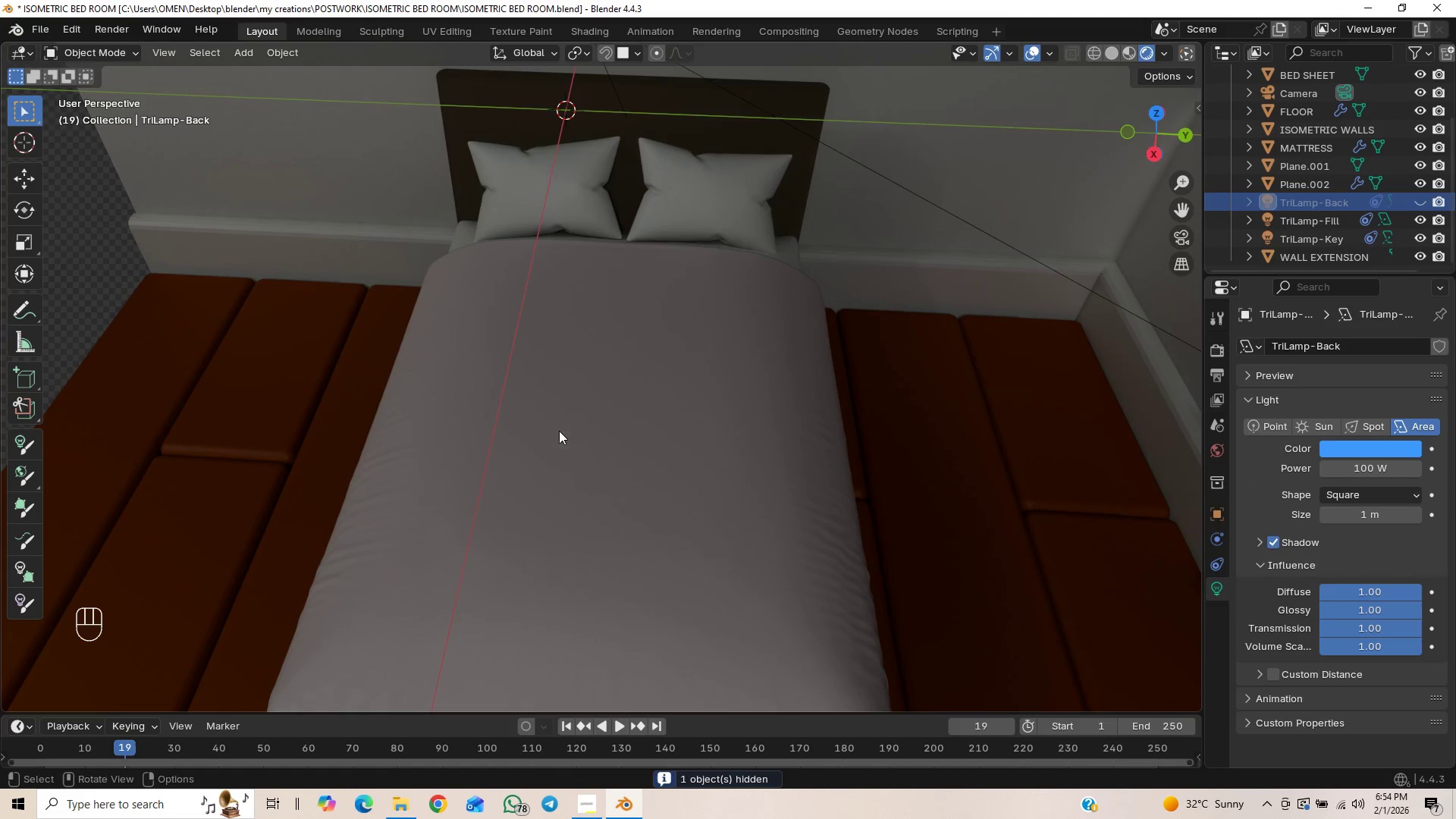 
scroll: coordinate [541, 394], scroll_direction: down, amount: 4.0
 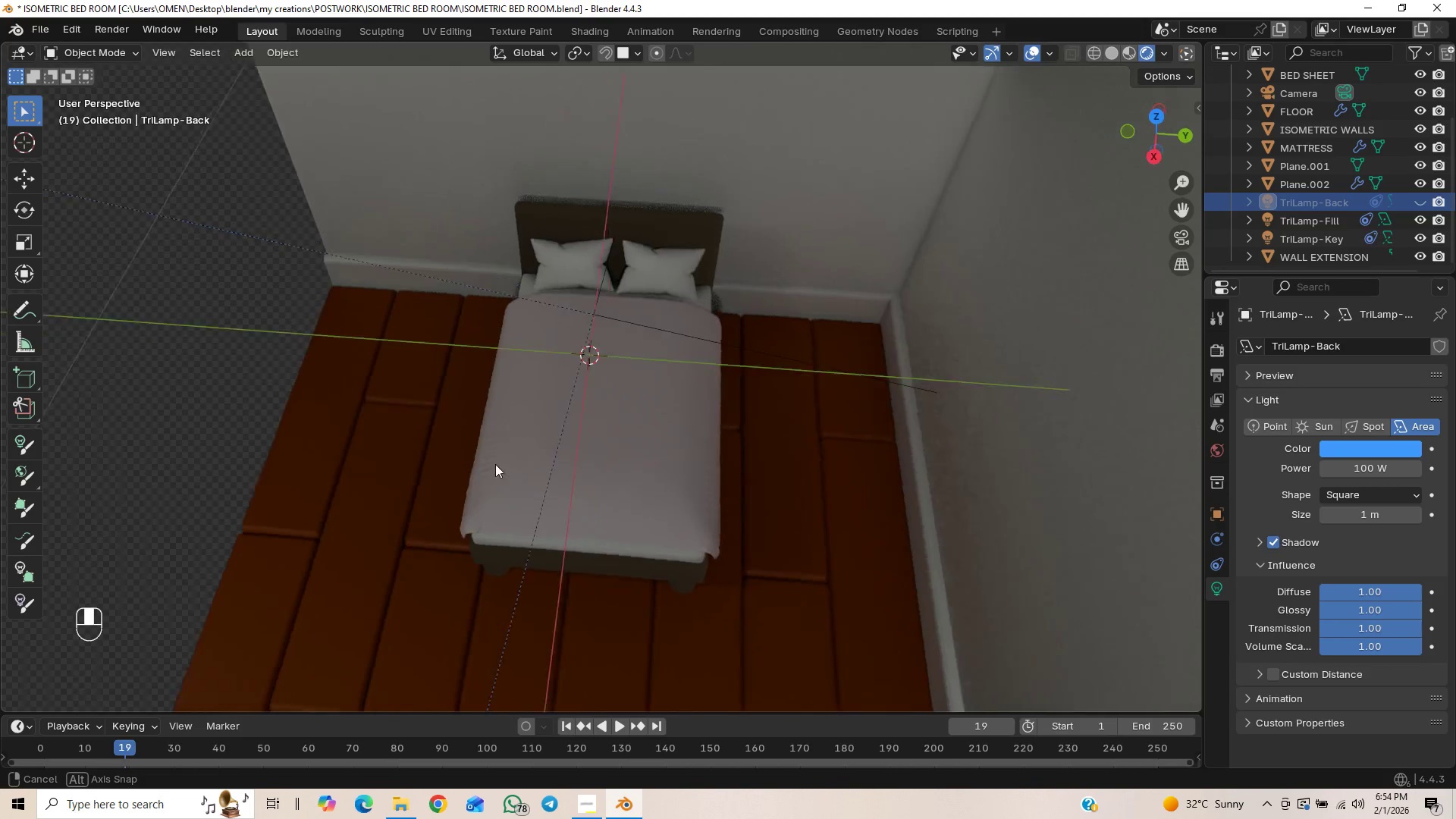 
wait(5.63)
 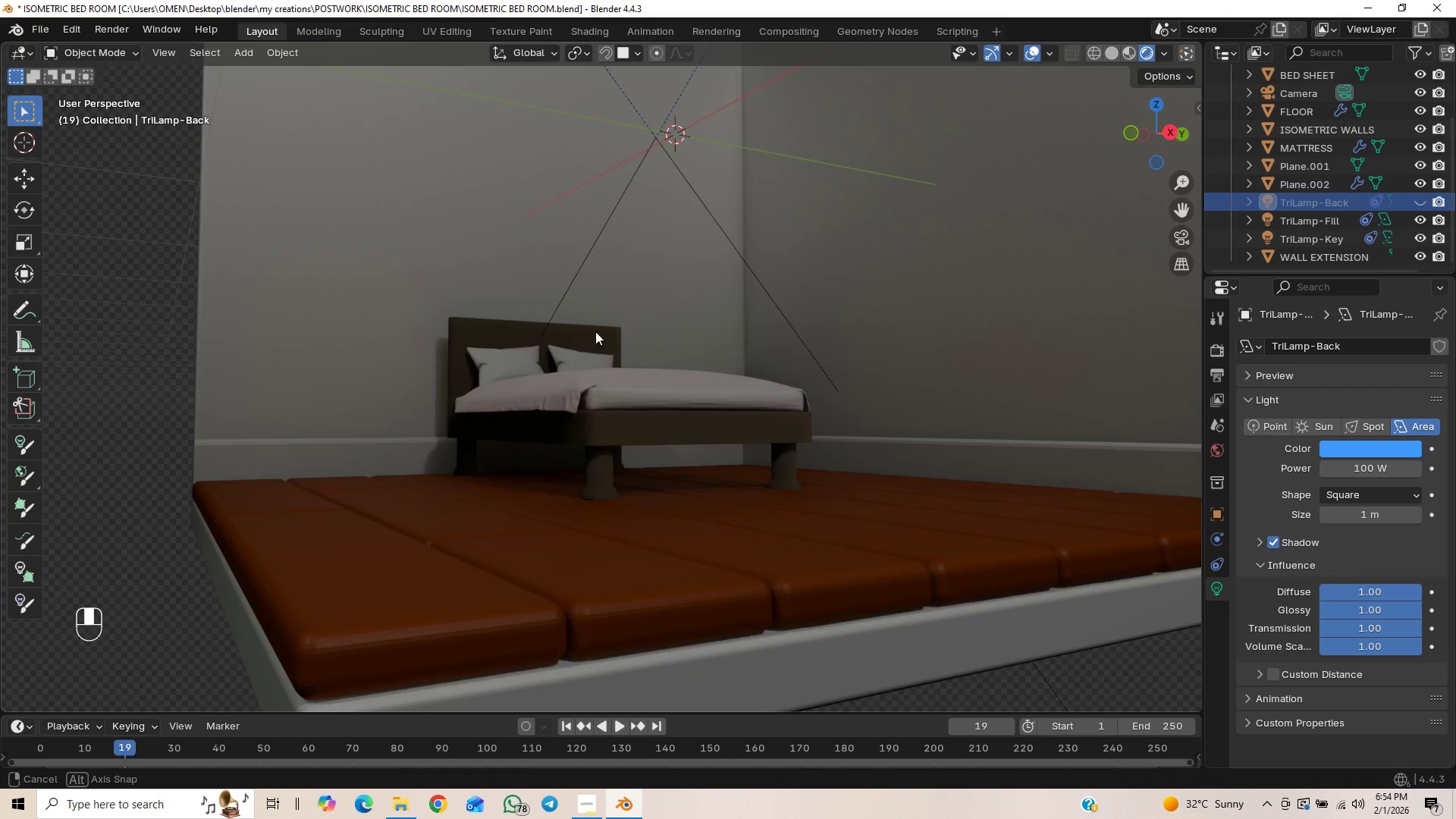 
scroll: coordinate [720, 341], scroll_direction: down, amount: 10.0
 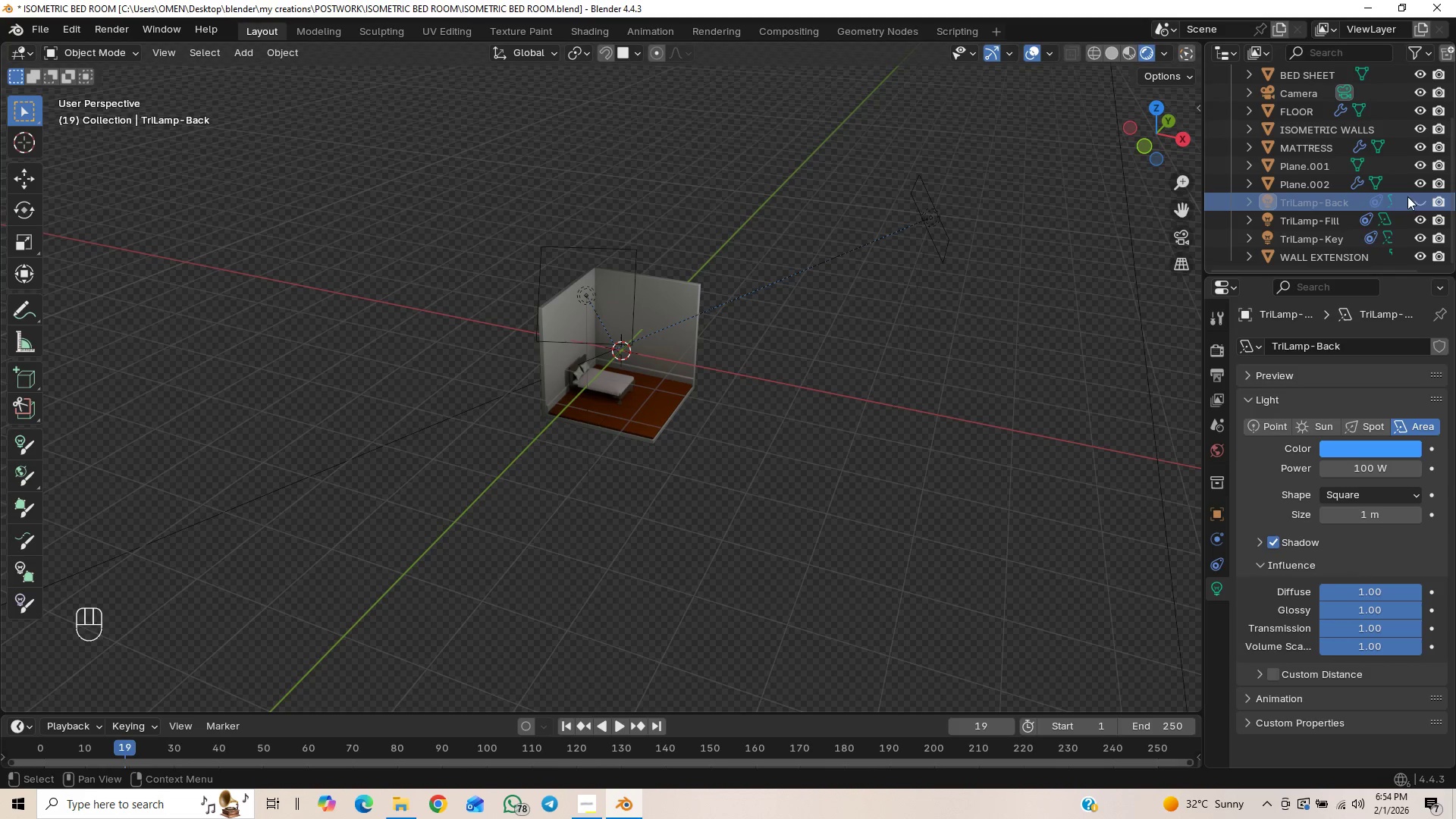 
left_click([1427, 198])
 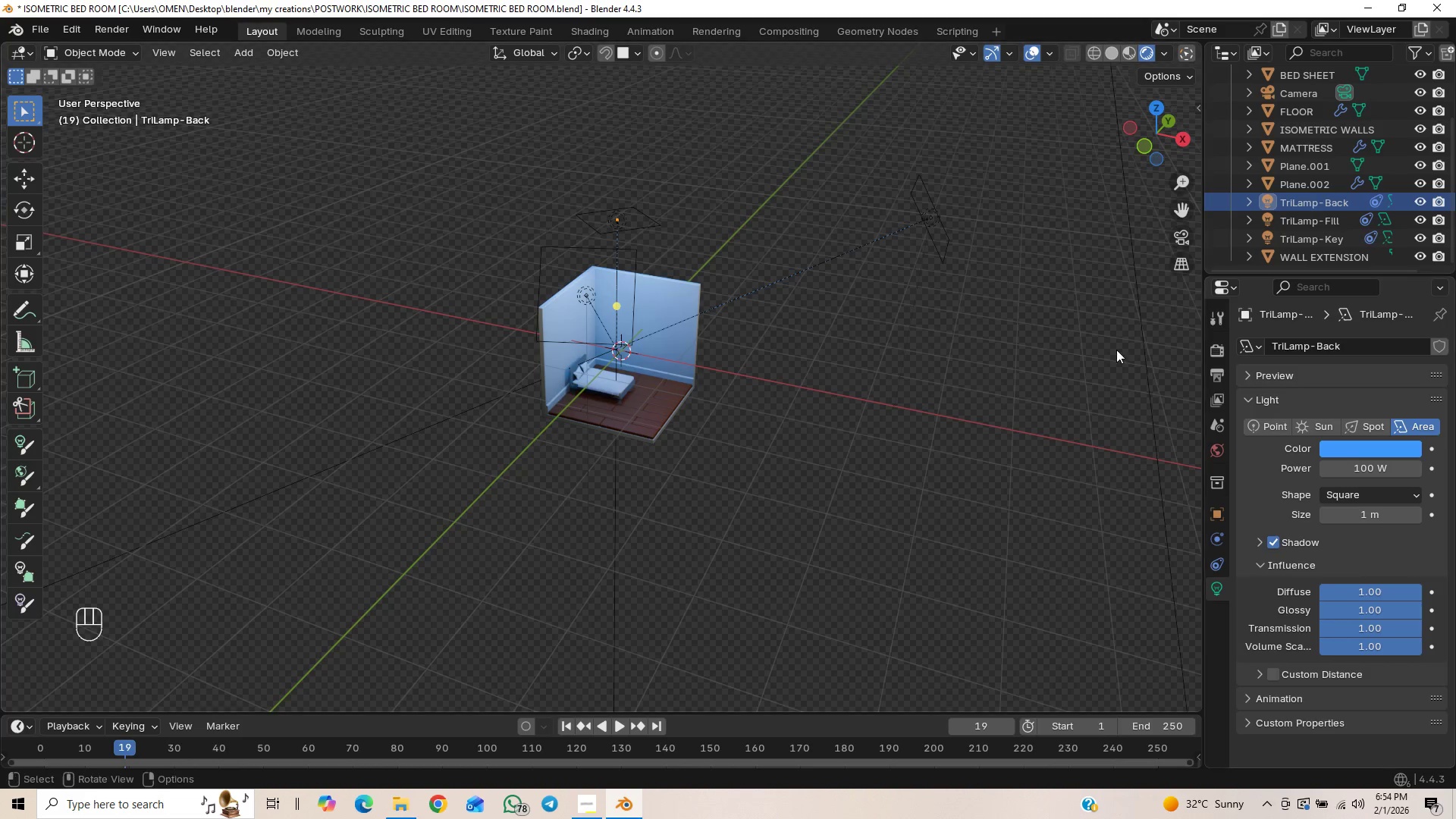 
scroll: coordinate [1025, 393], scroll_direction: up, amount: 6.0
 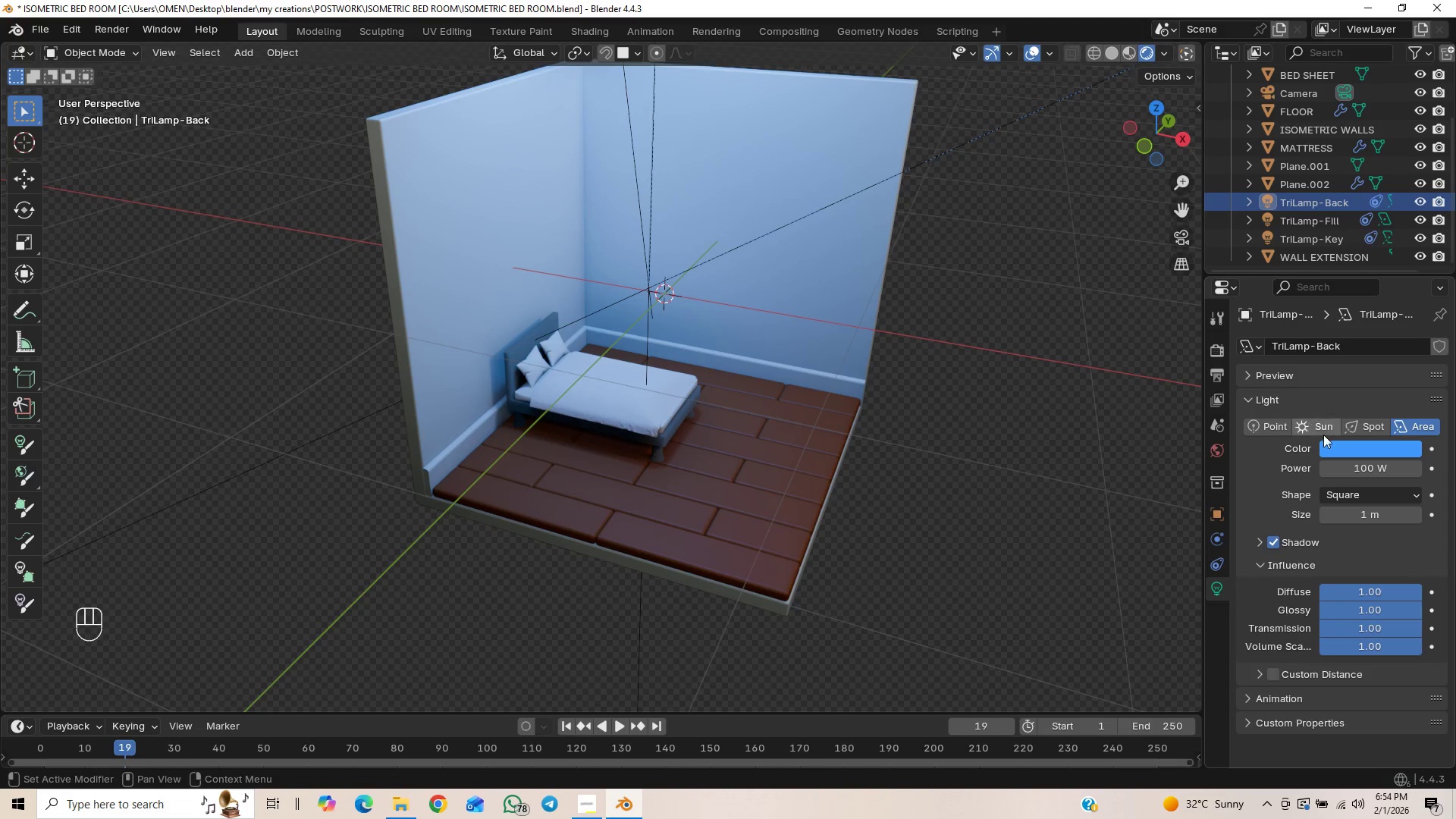 
left_click([1385, 465])
 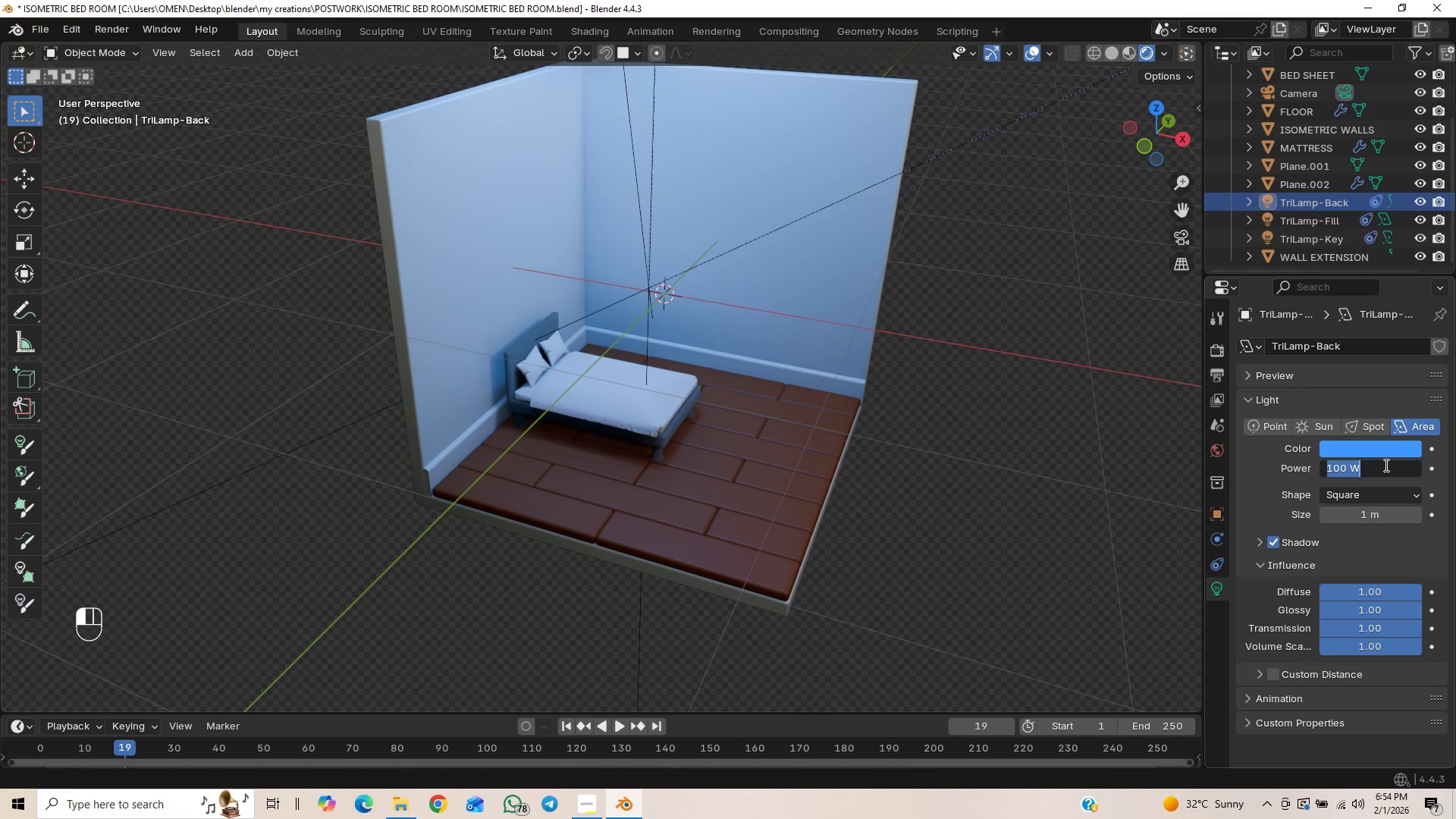 
type(70)
 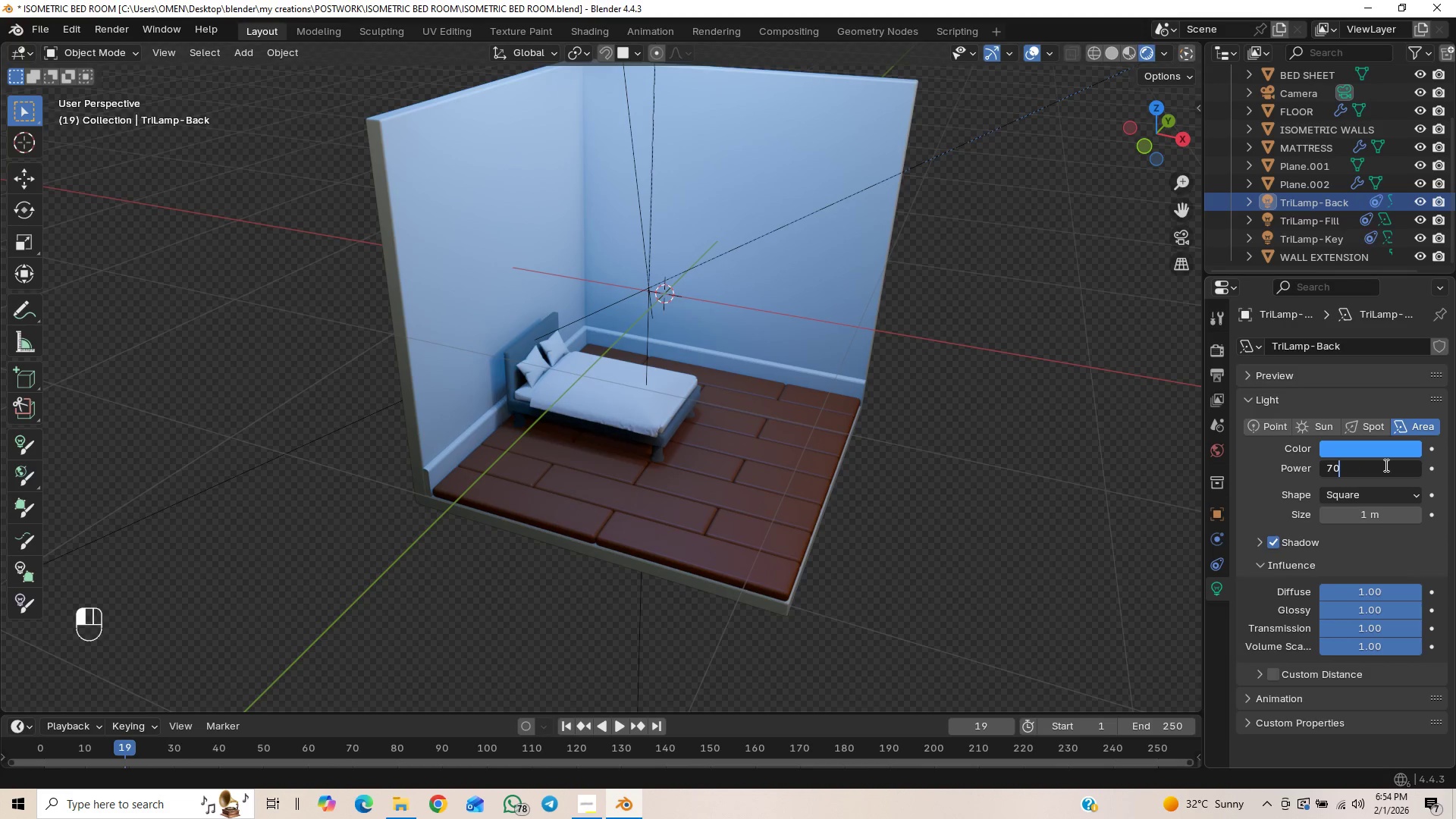 
key(Enter)
 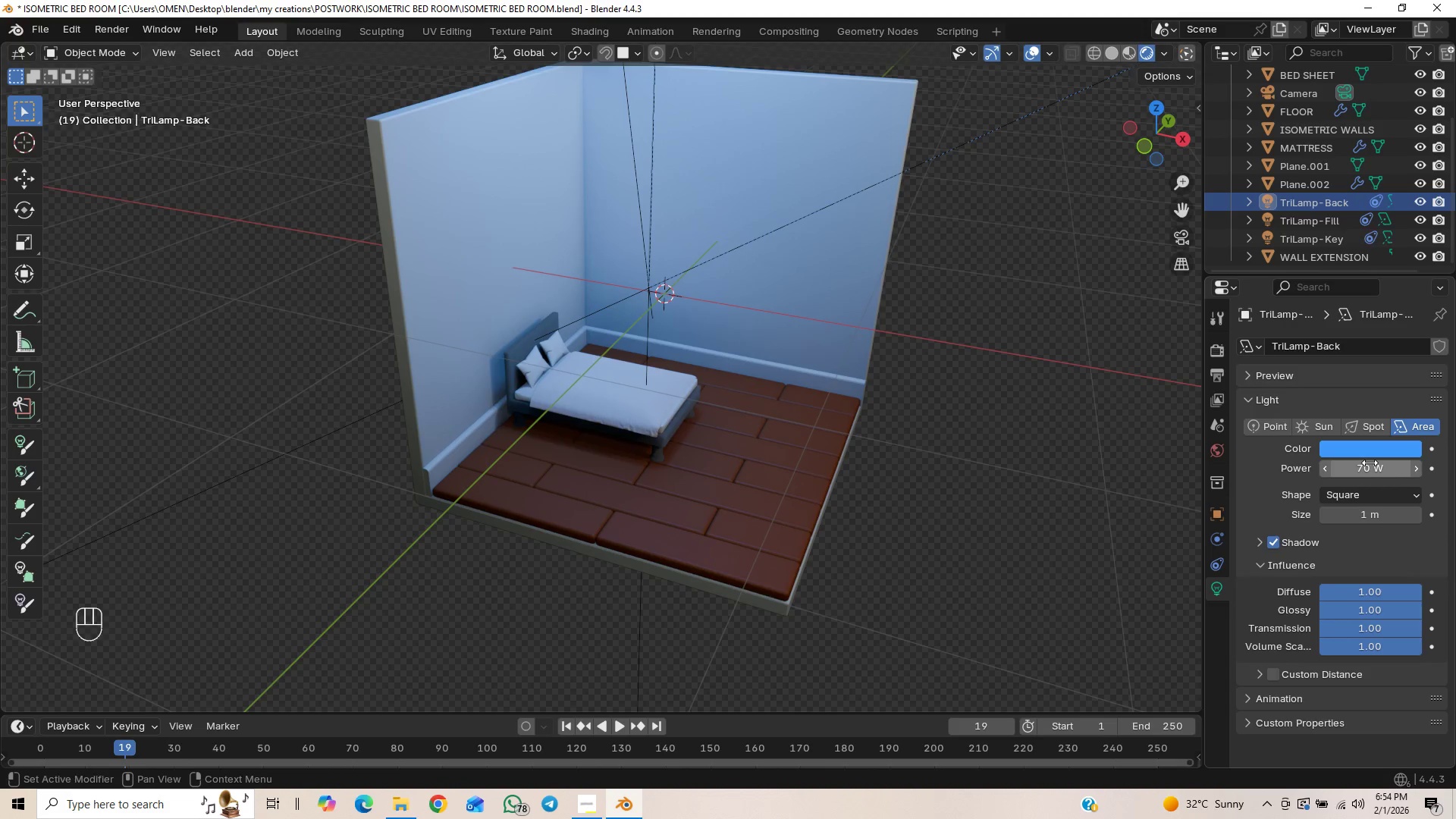 
left_click([1364, 472])
 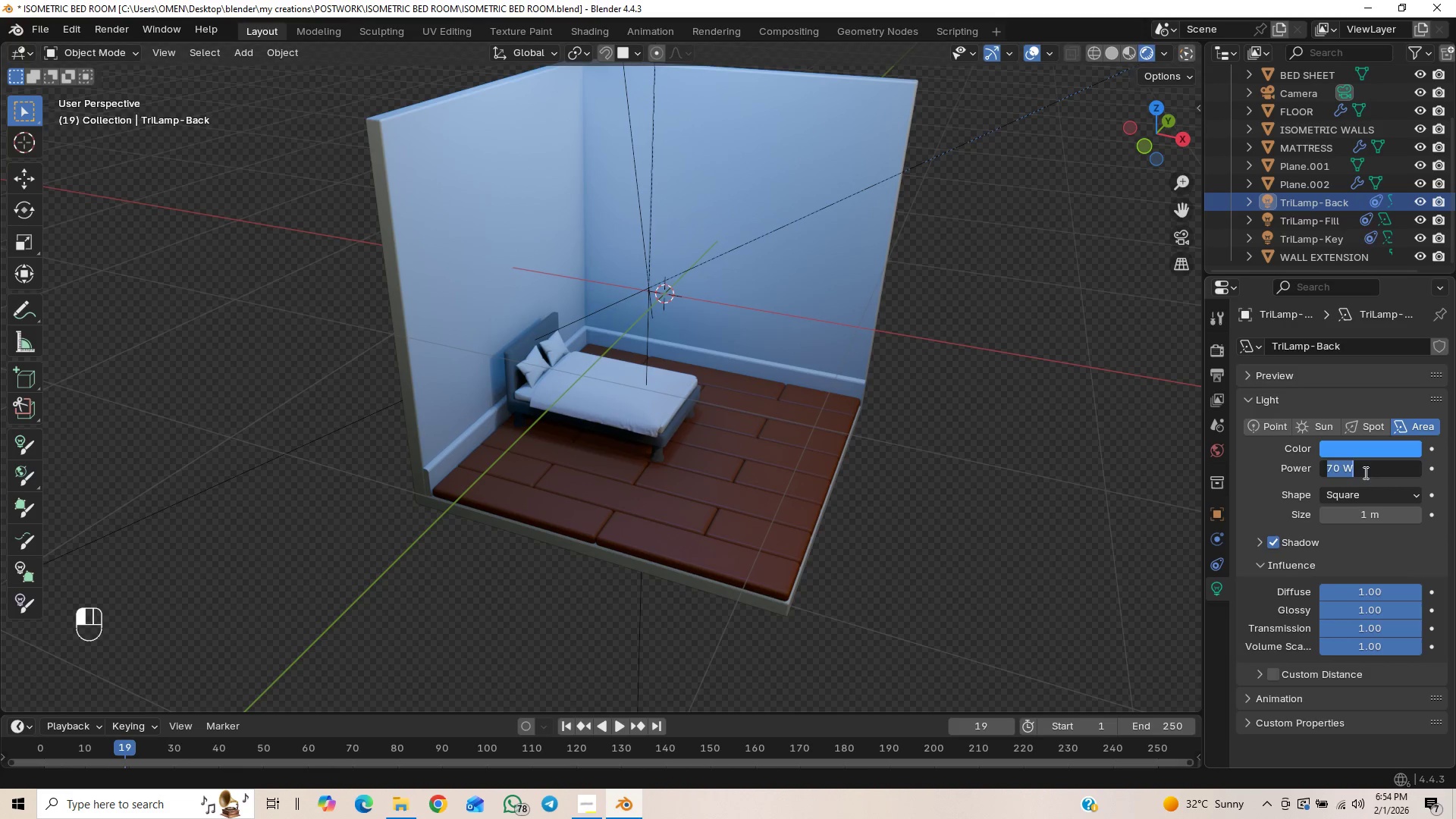 
type(60)
 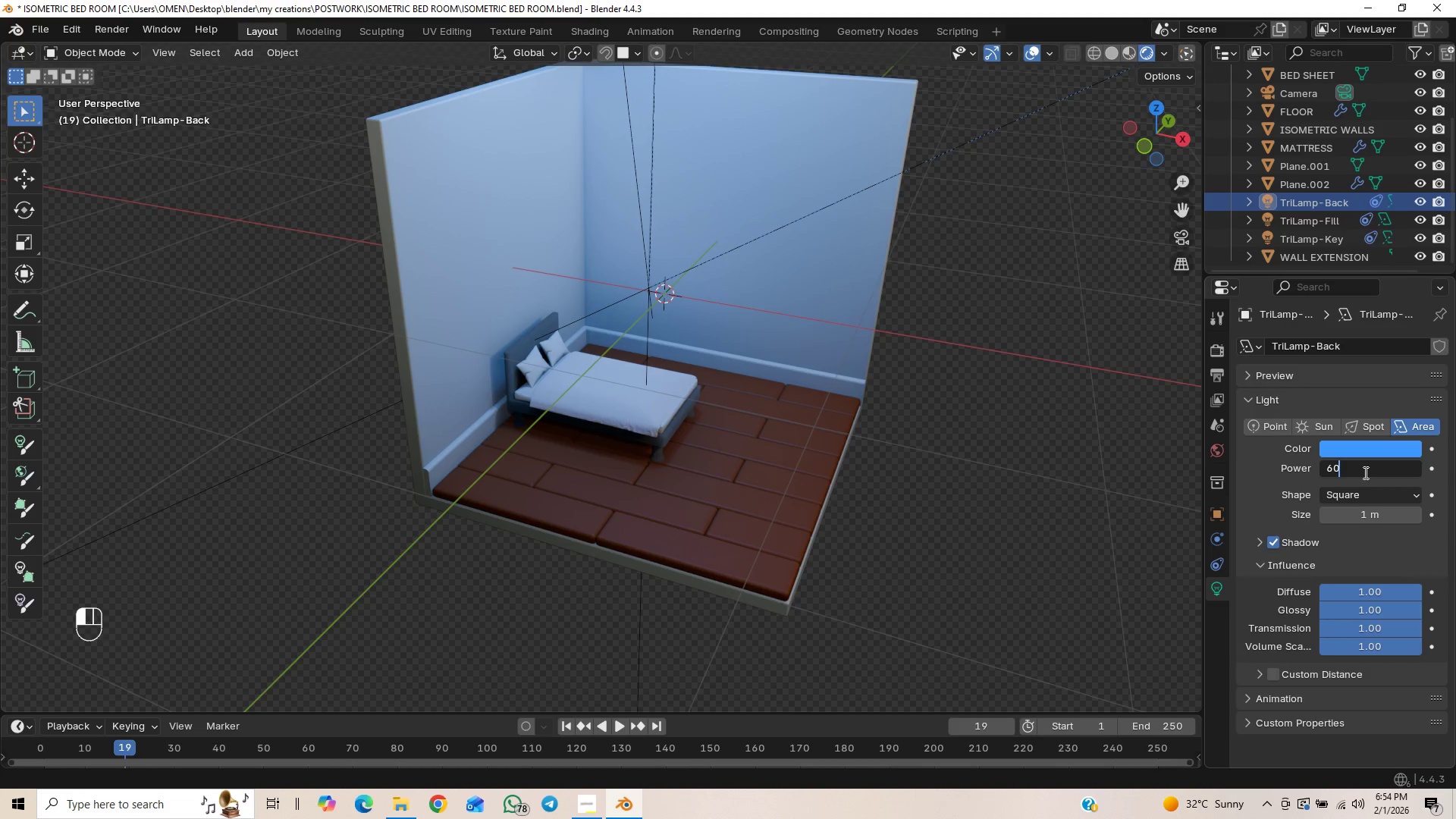 
key(Enter)
 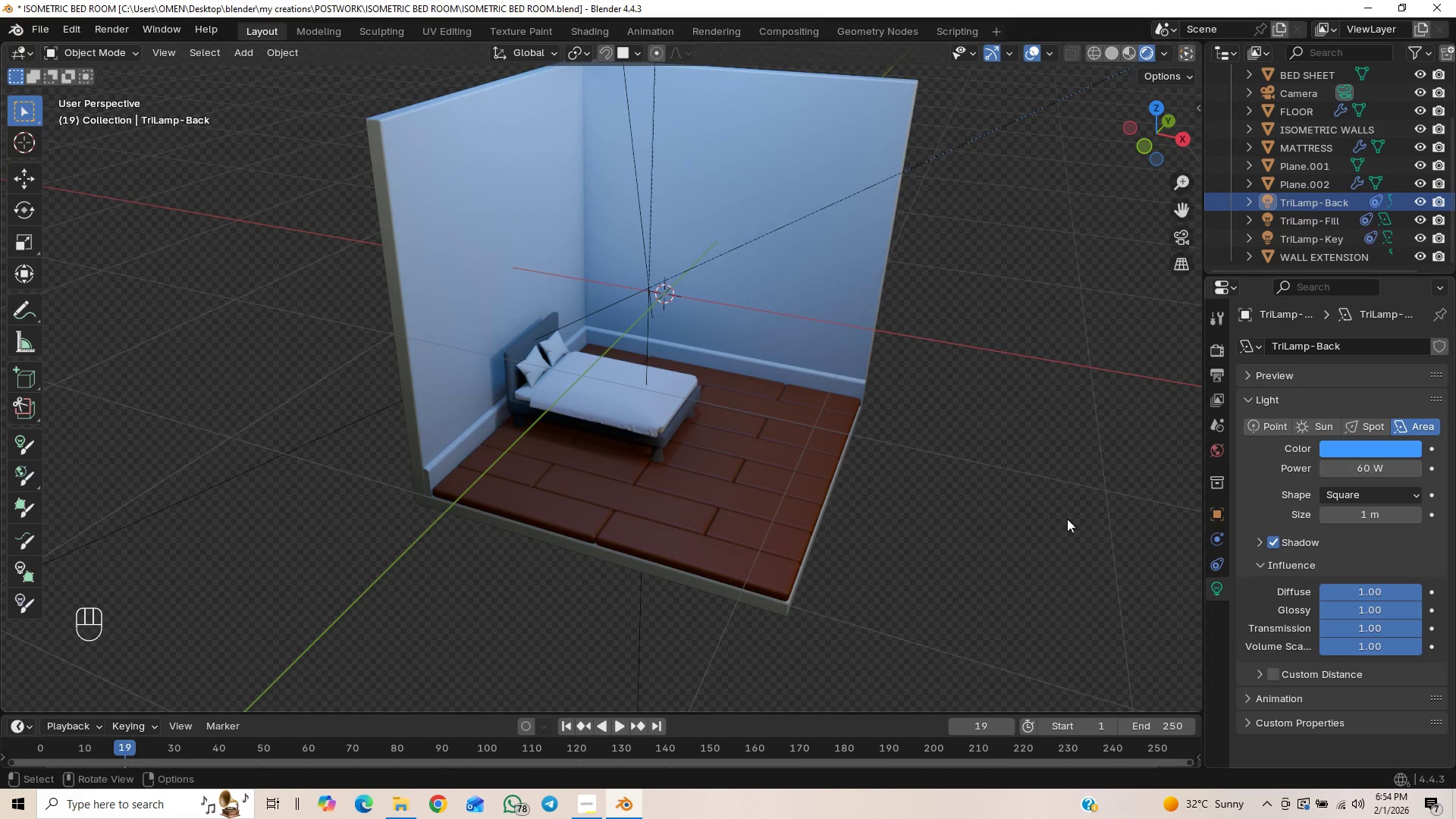 
scroll: coordinate [946, 515], scroll_direction: down, amount: 1.0
 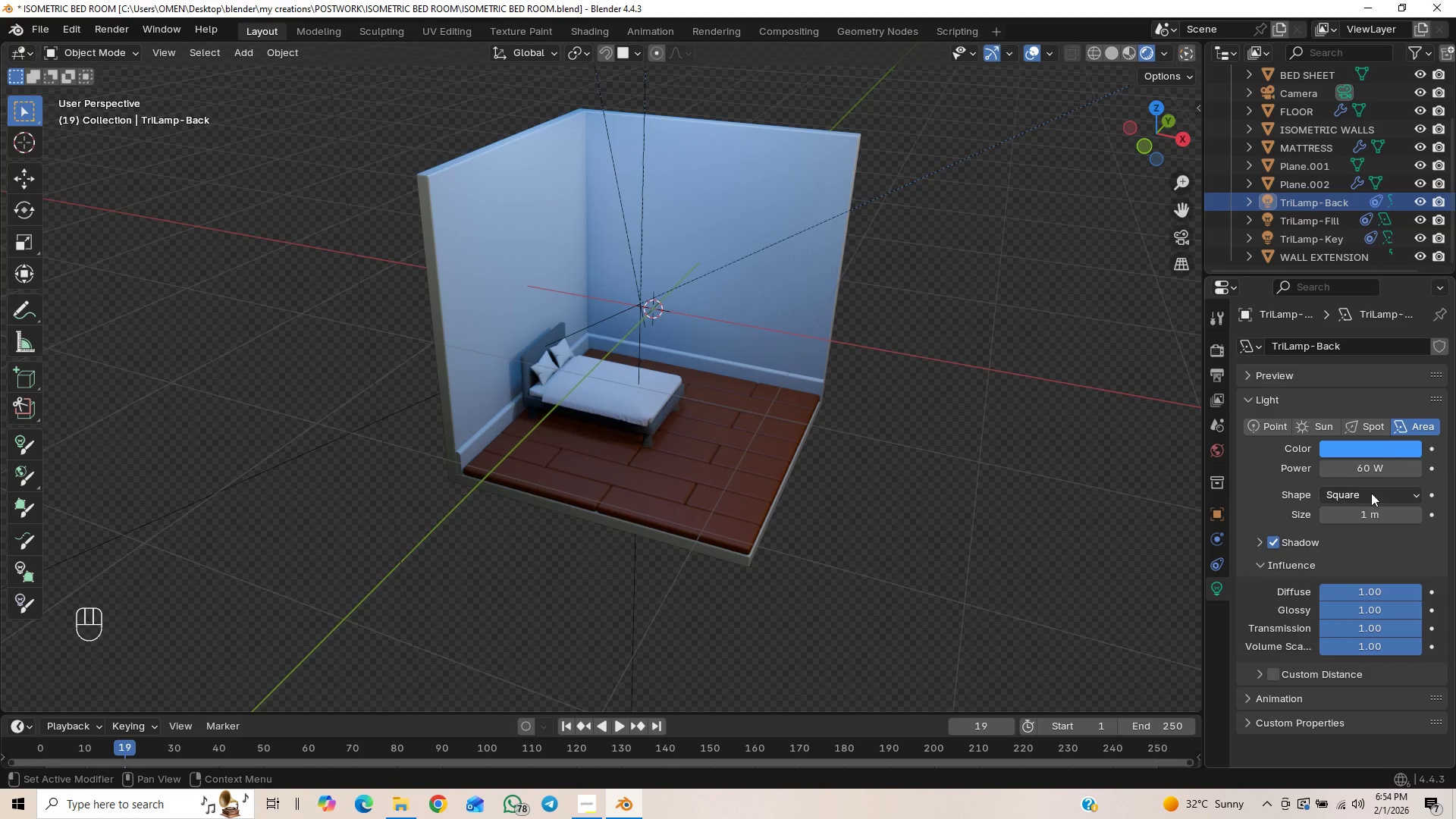 
left_click([1370, 467])
 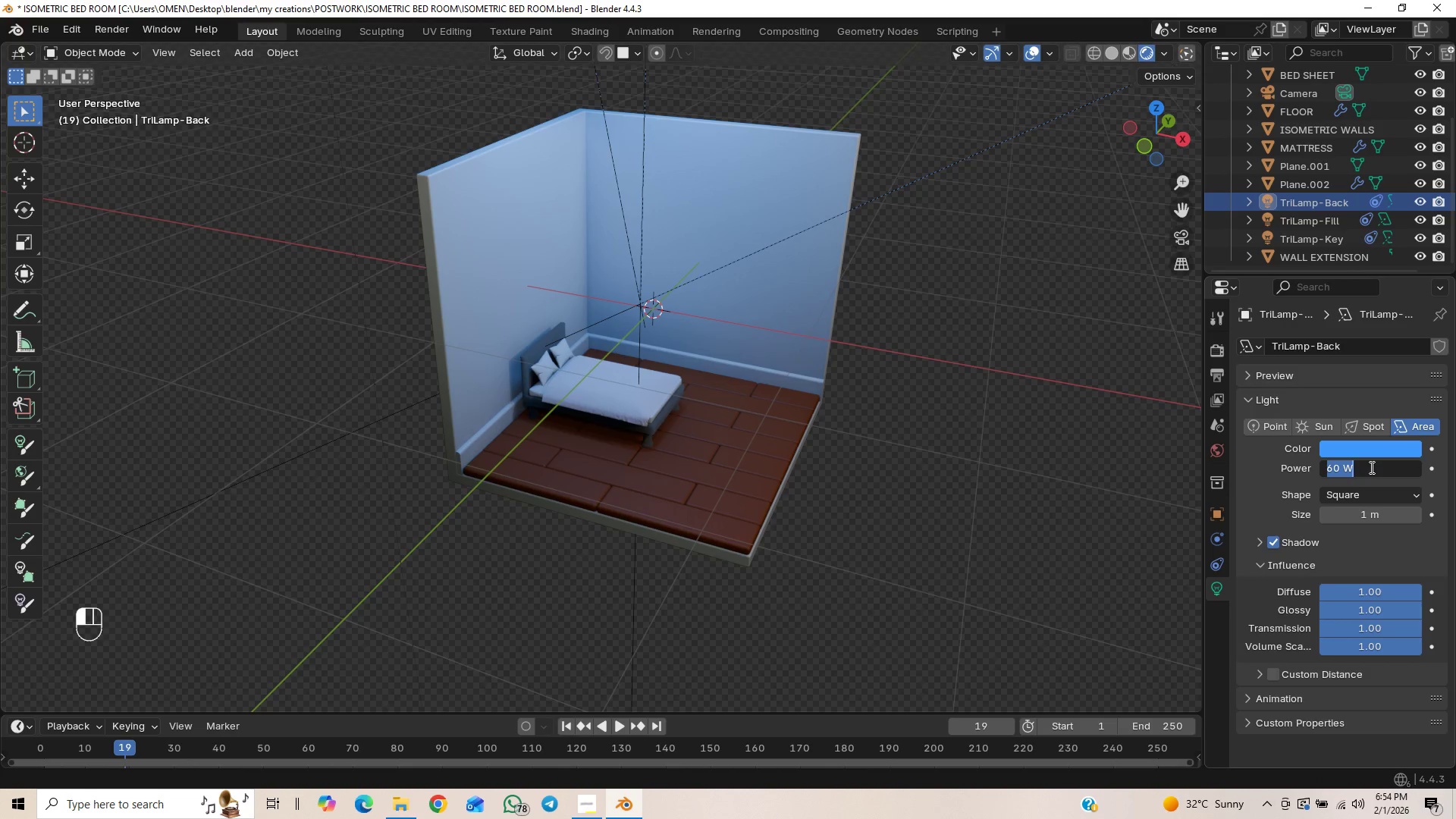 
type(50)
 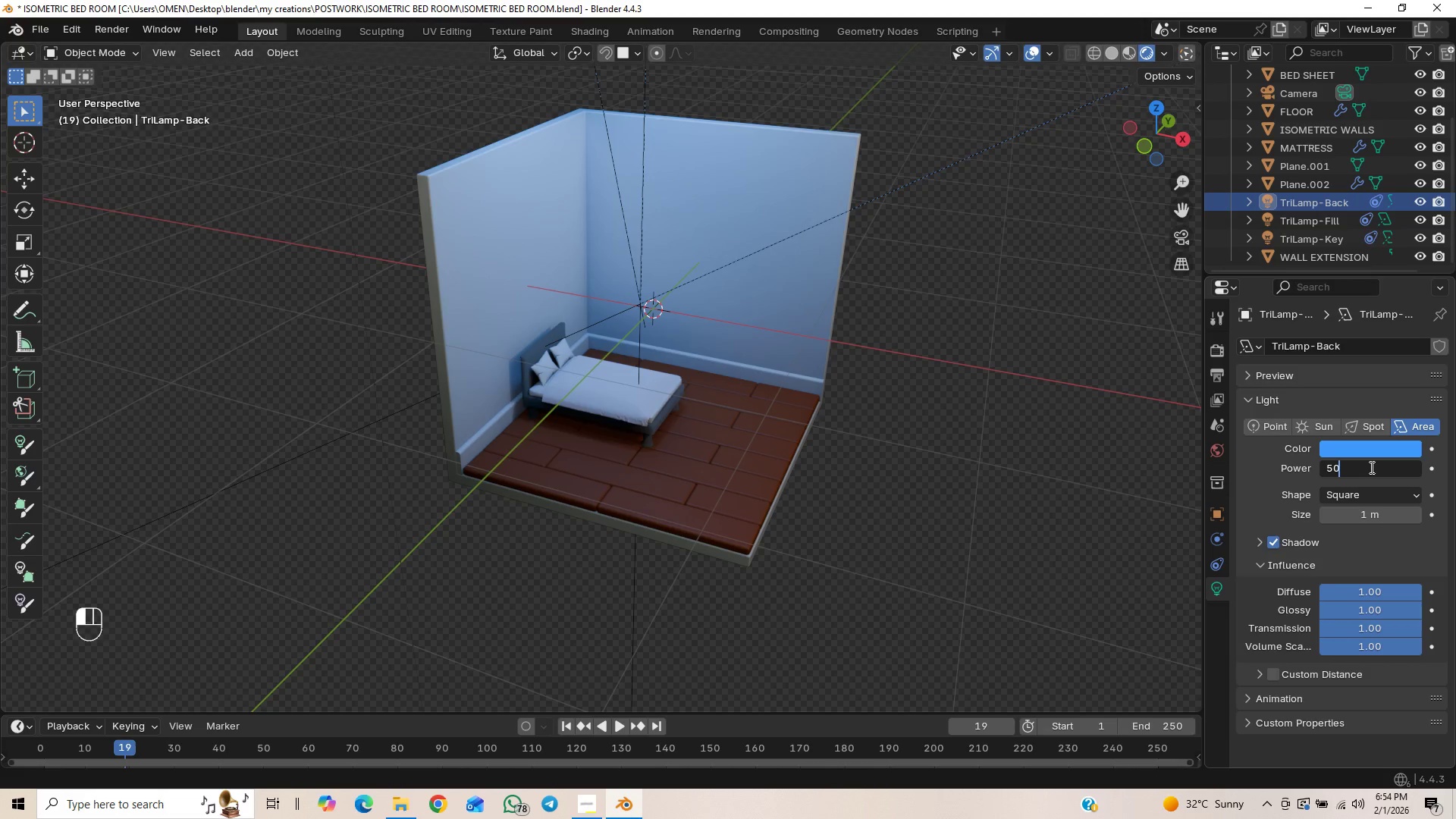 
key(Enter)
 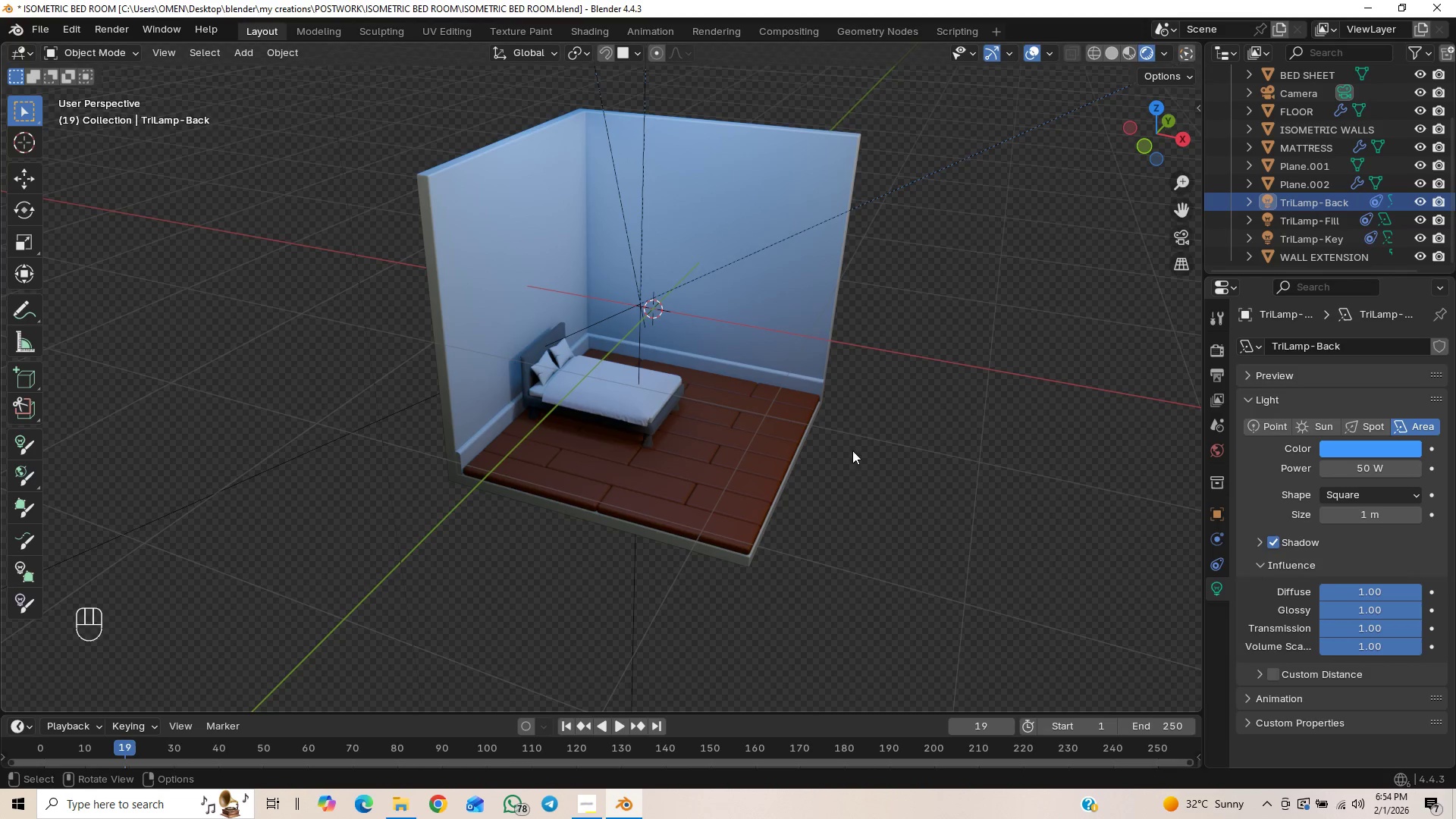 
scroll: coordinate [832, 479], scroll_direction: down, amount: 1.0
 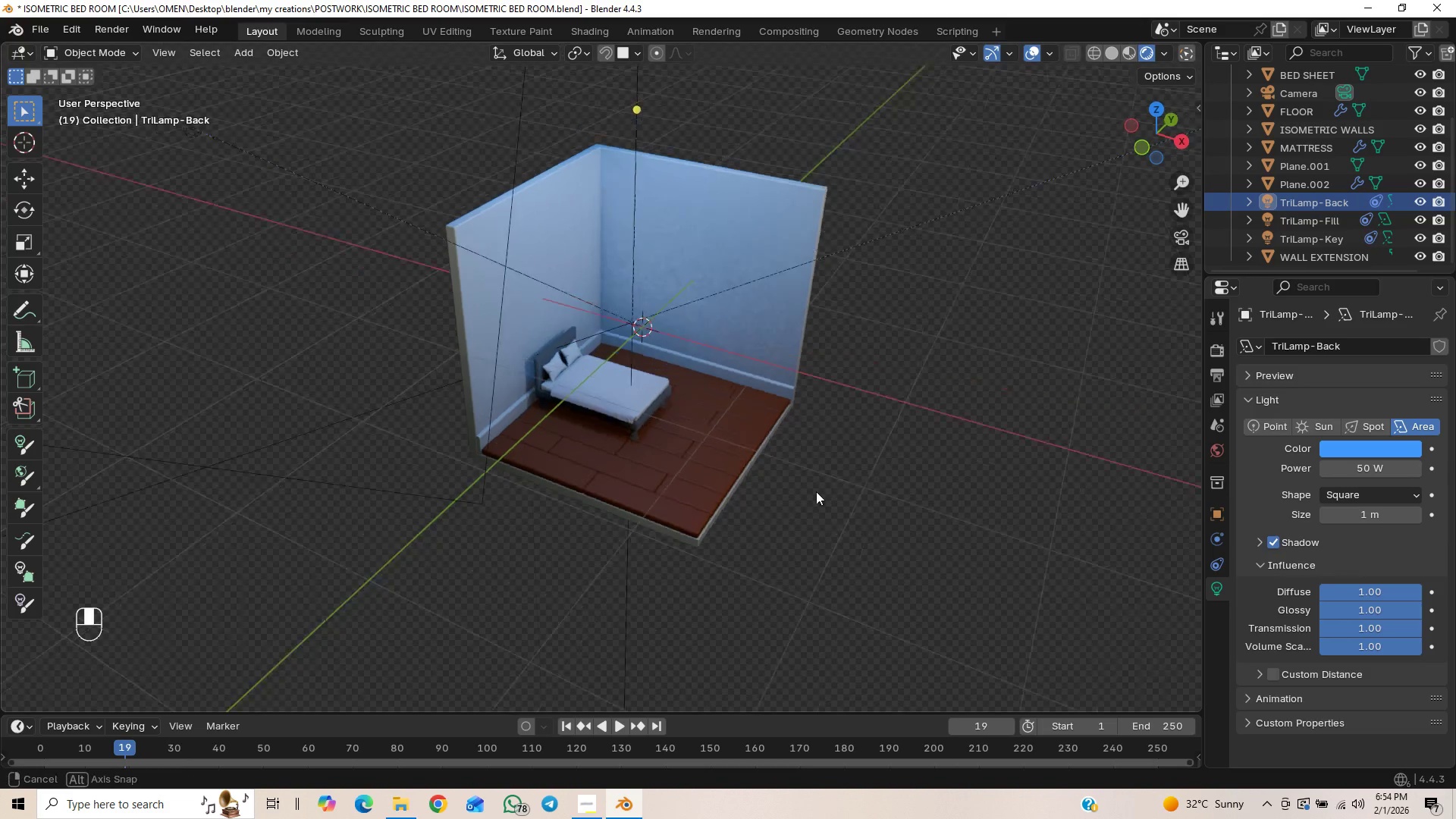 
scroll: coordinate [809, 494], scroll_direction: up, amount: 1.0
 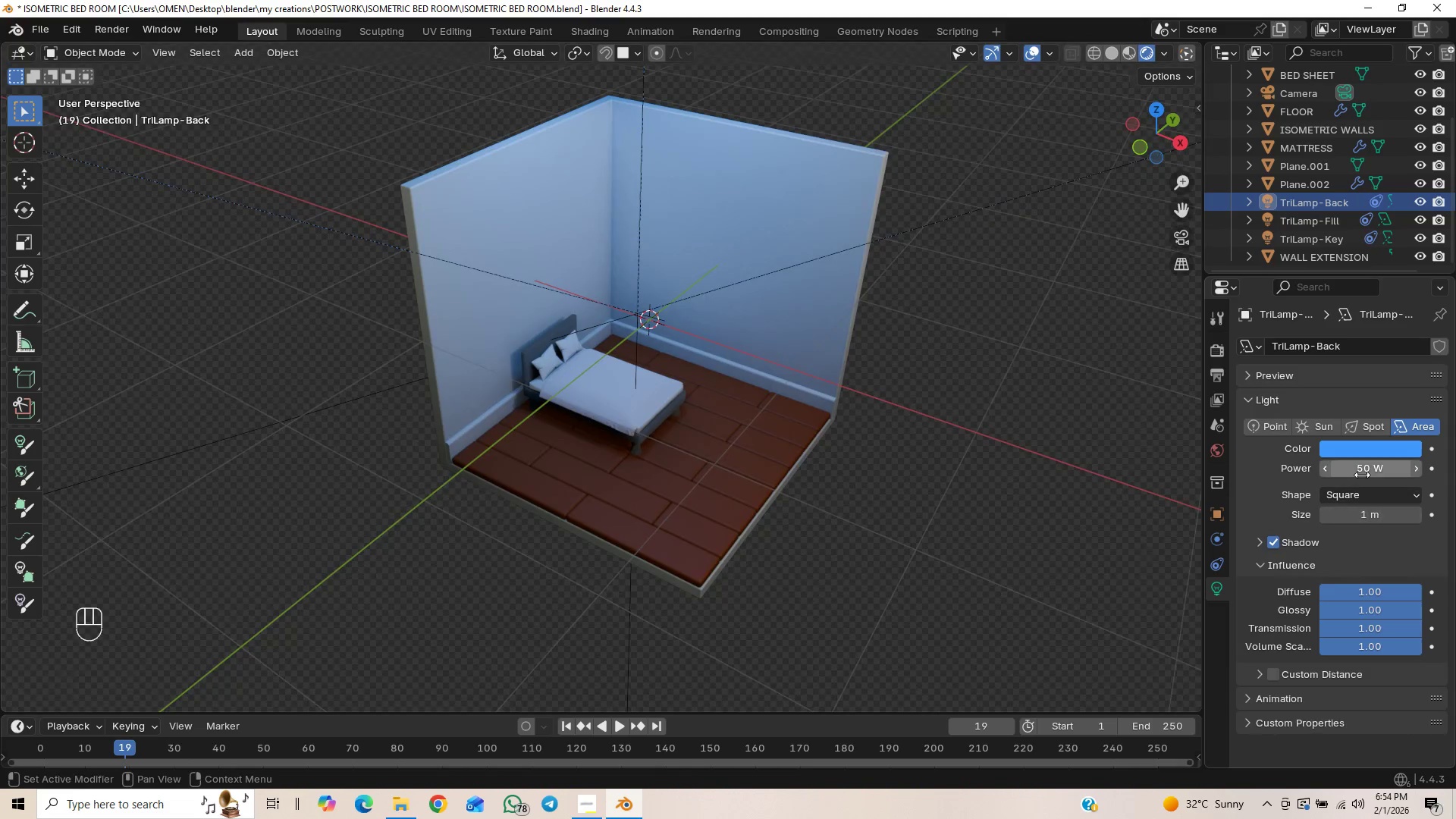 
left_click_drag(start_coordinate=[1366, 468], to_coordinate=[1137, 535])
 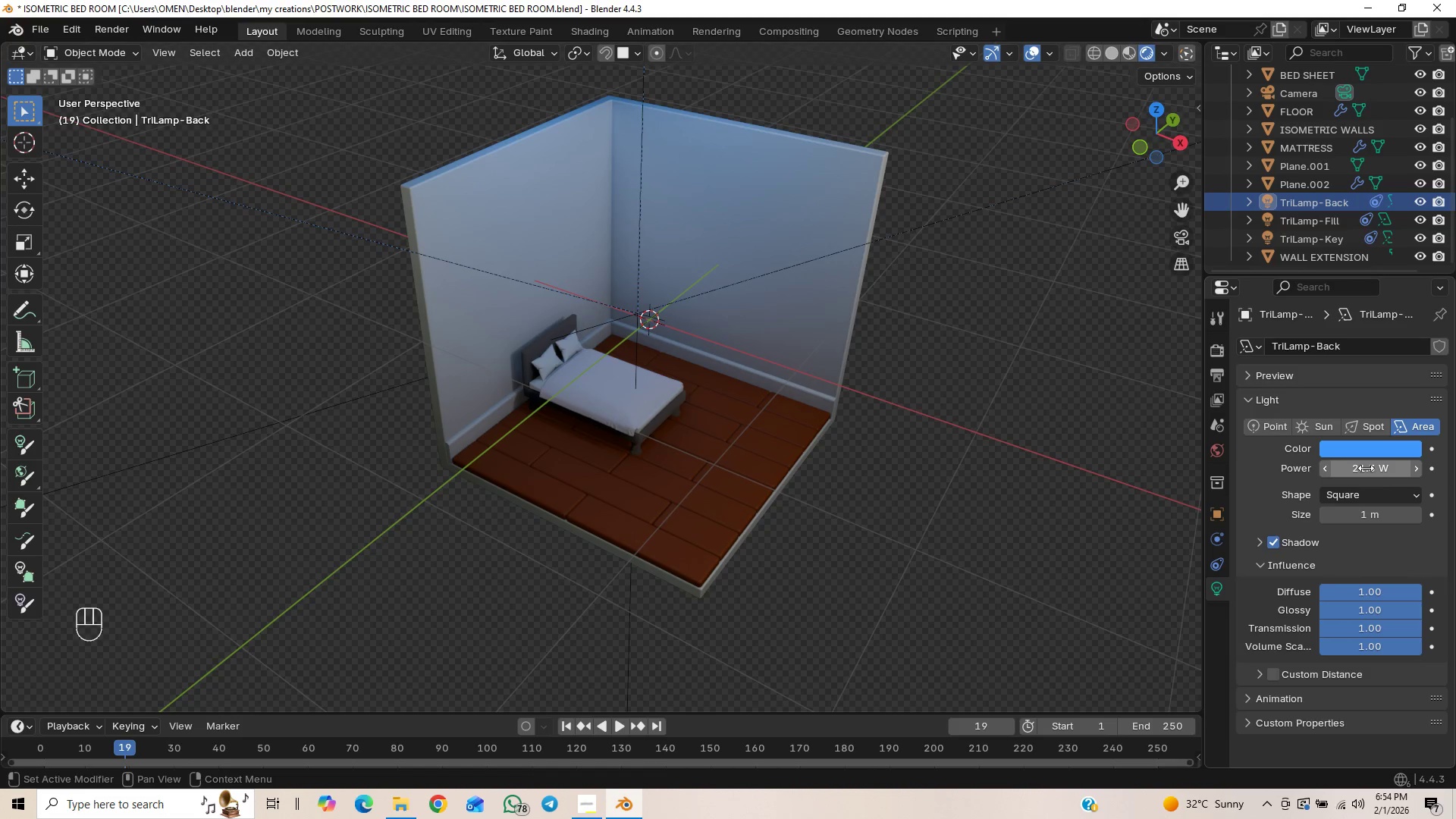 
hold_key(key=ControlLeft, duration=0.61)
 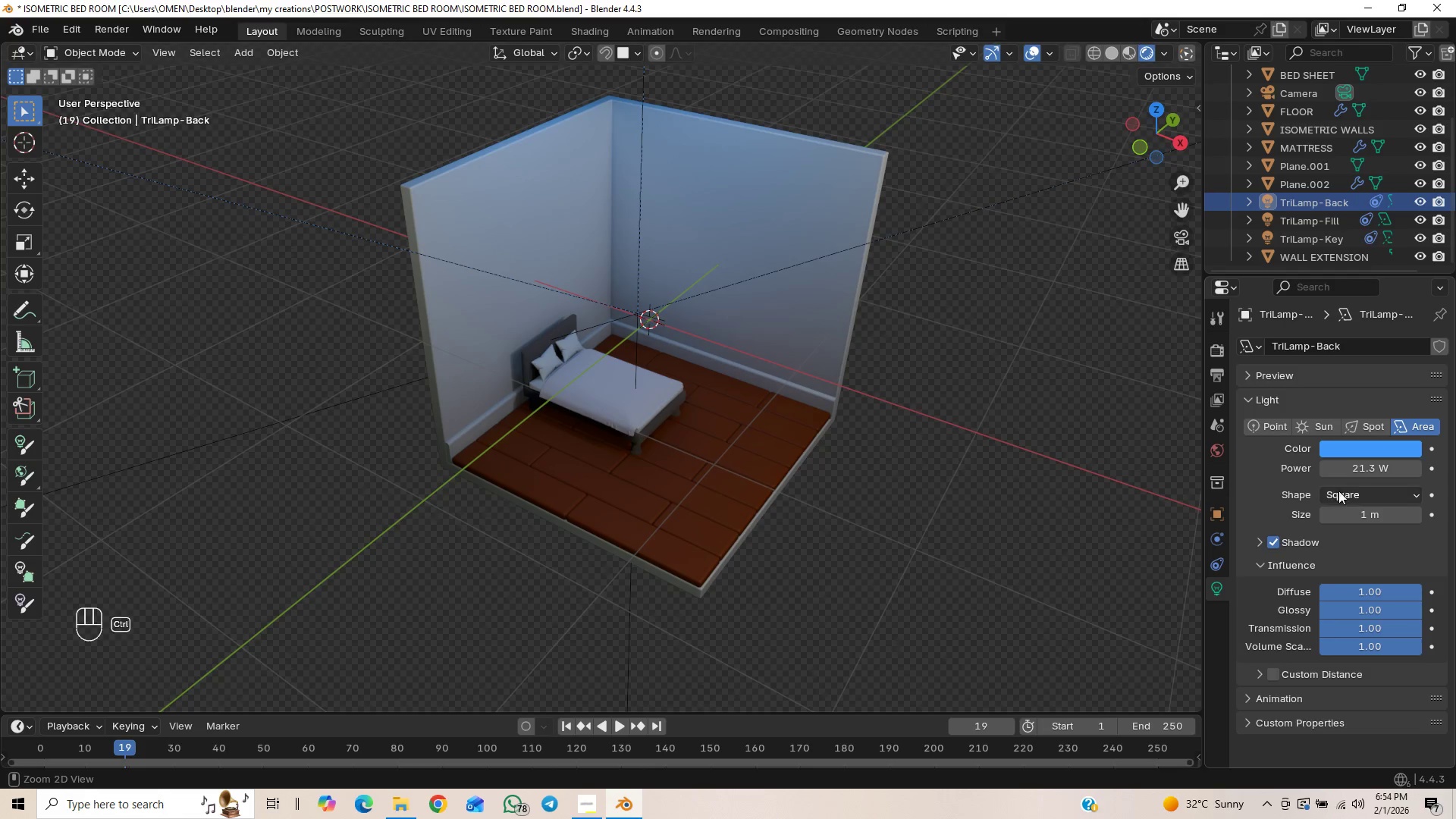 
key(Control+Z)
 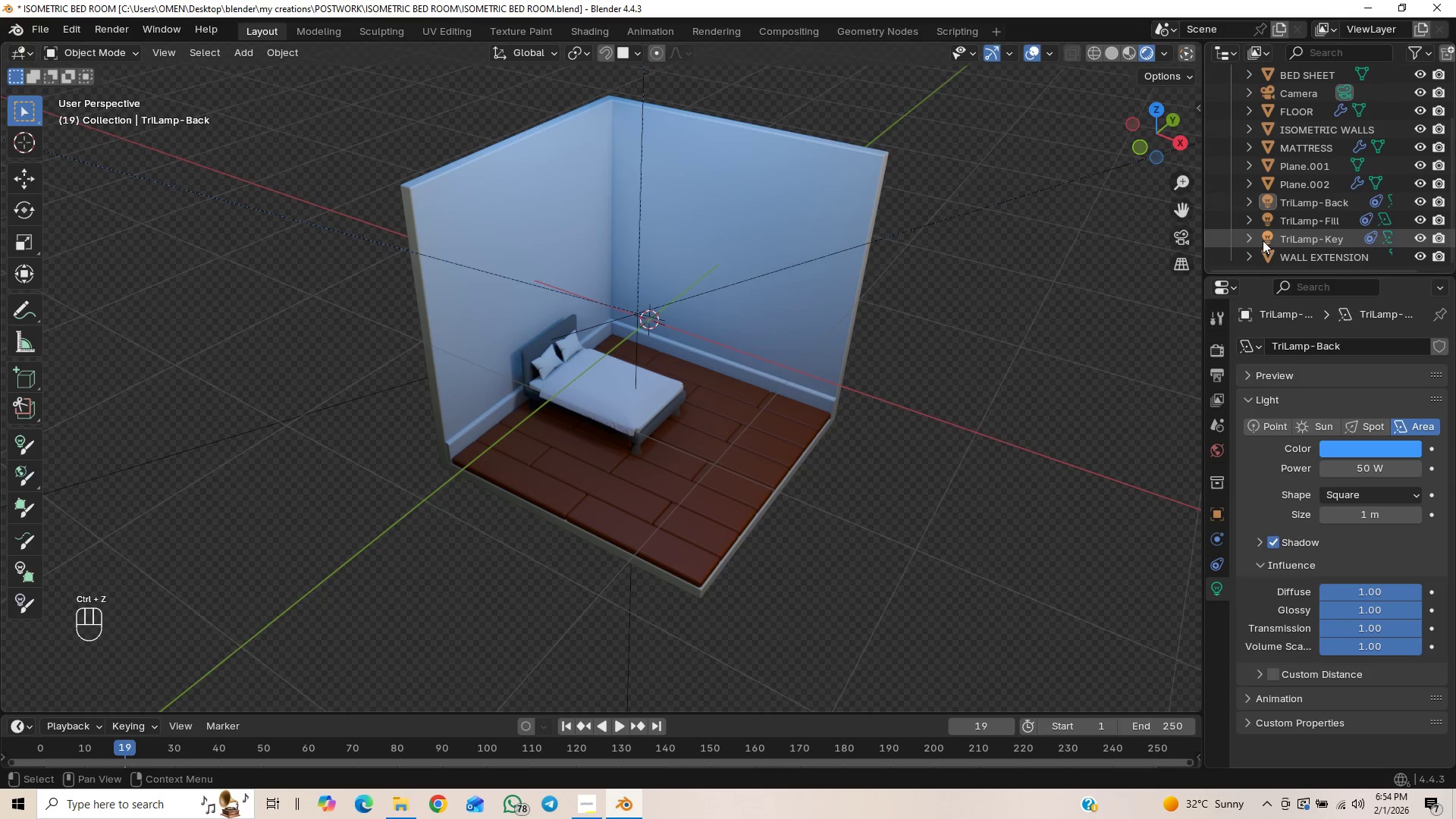 
left_click([1180, 240])
 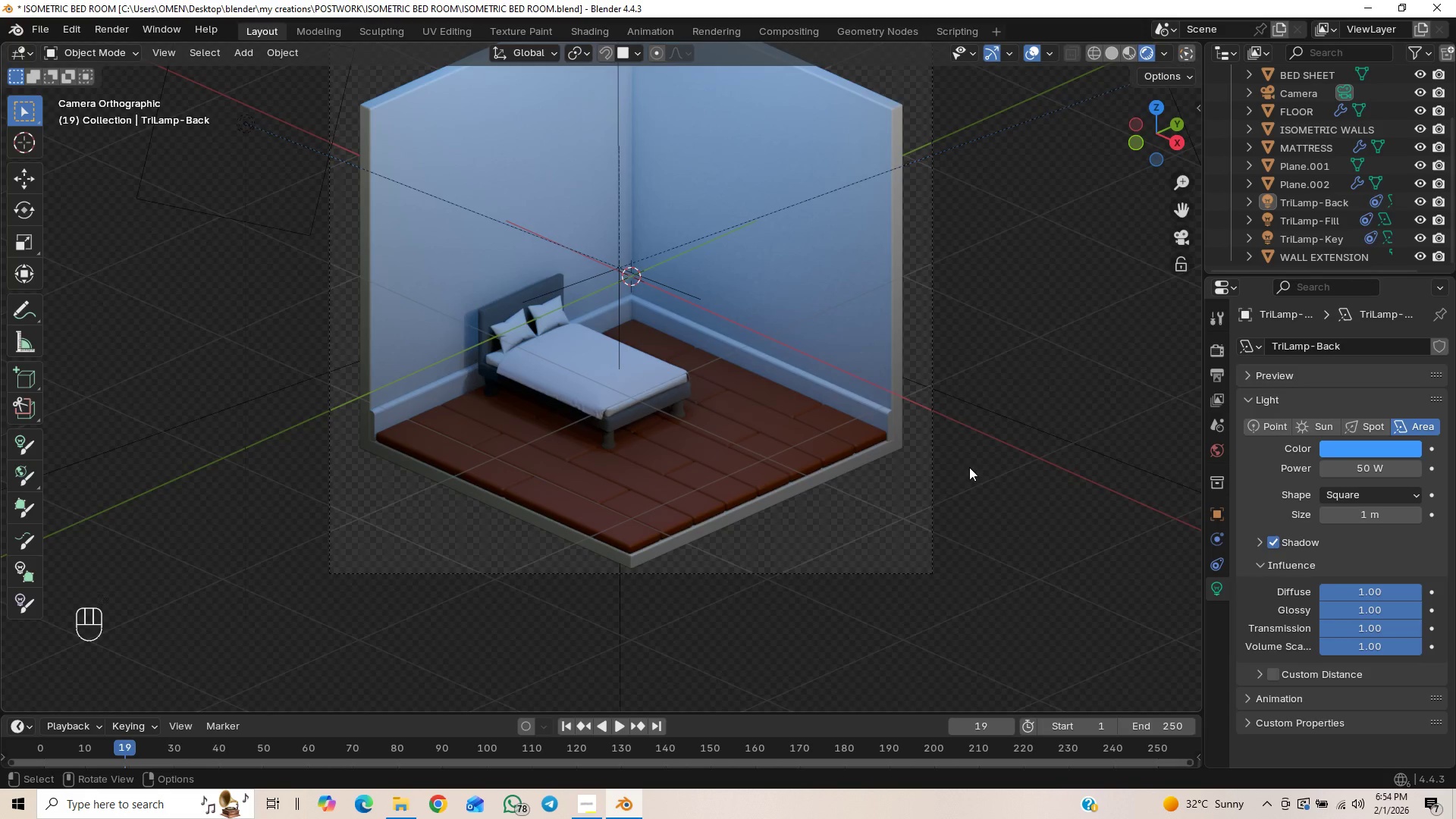 
scroll: coordinate [969, 467], scroll_direction: down, amount: 3.0
 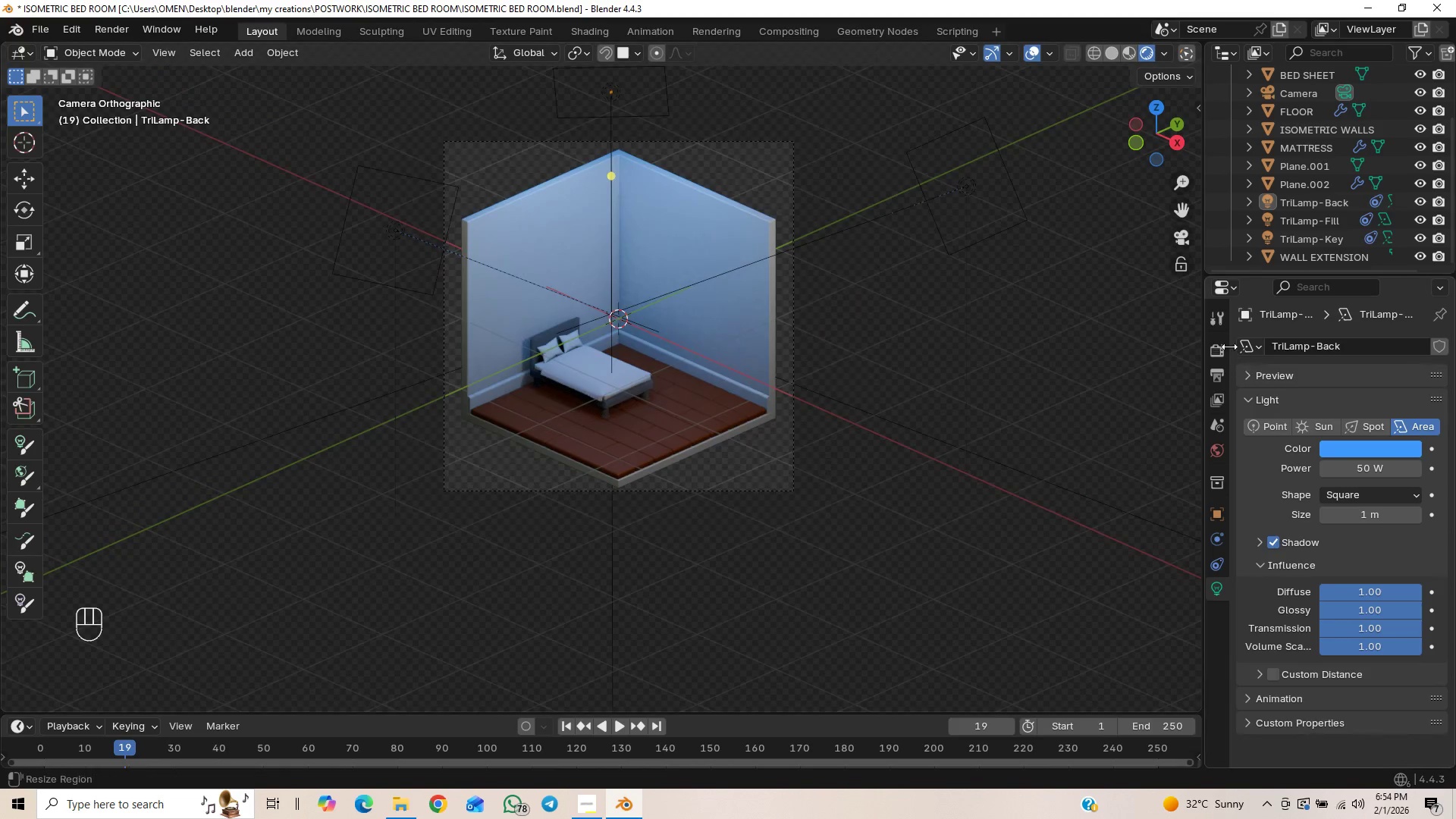 
left_click([1226, 346])
 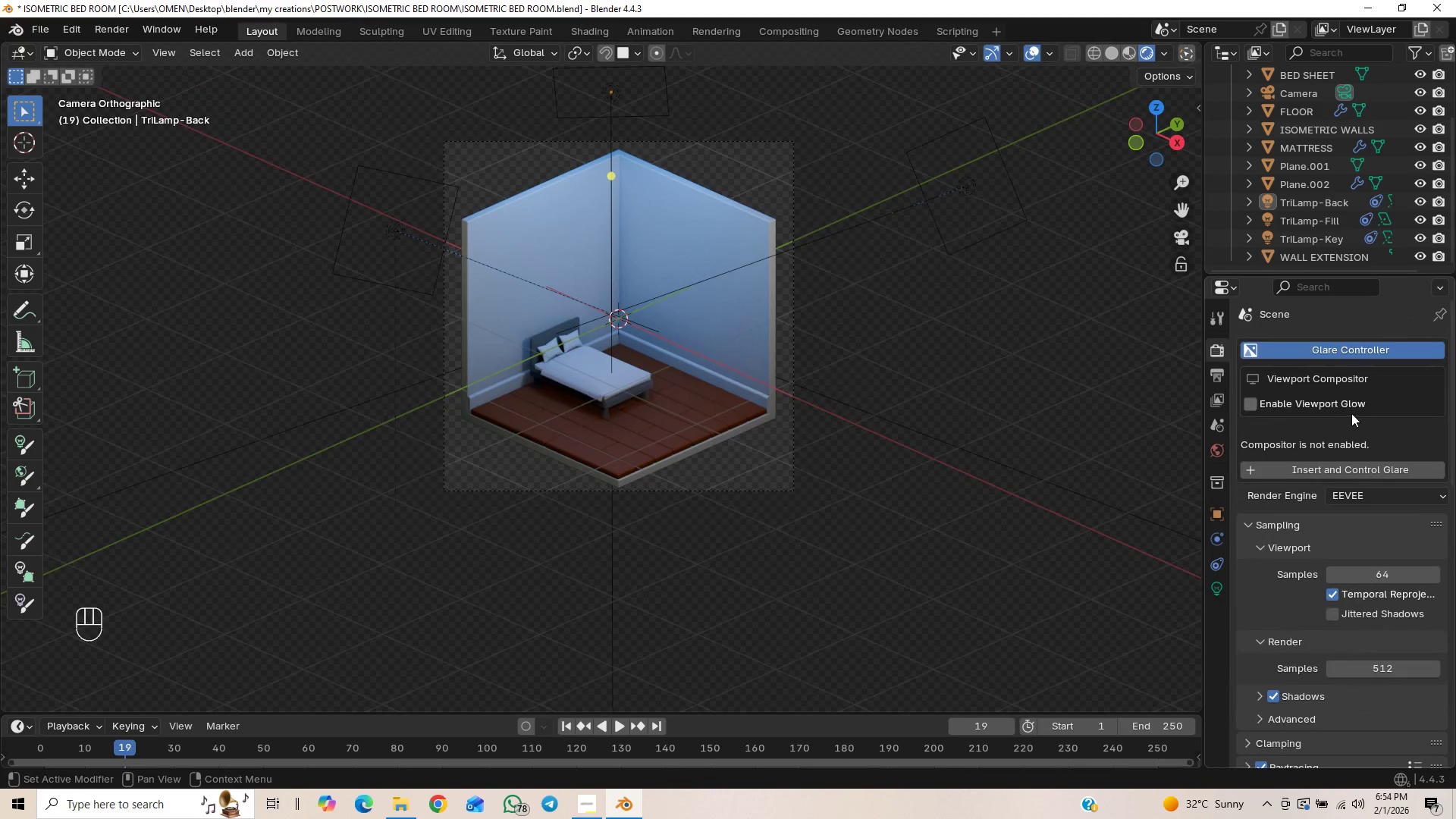 
scroll: coordinate [1335, 528], scroll_direction: down, amount: 7.0
 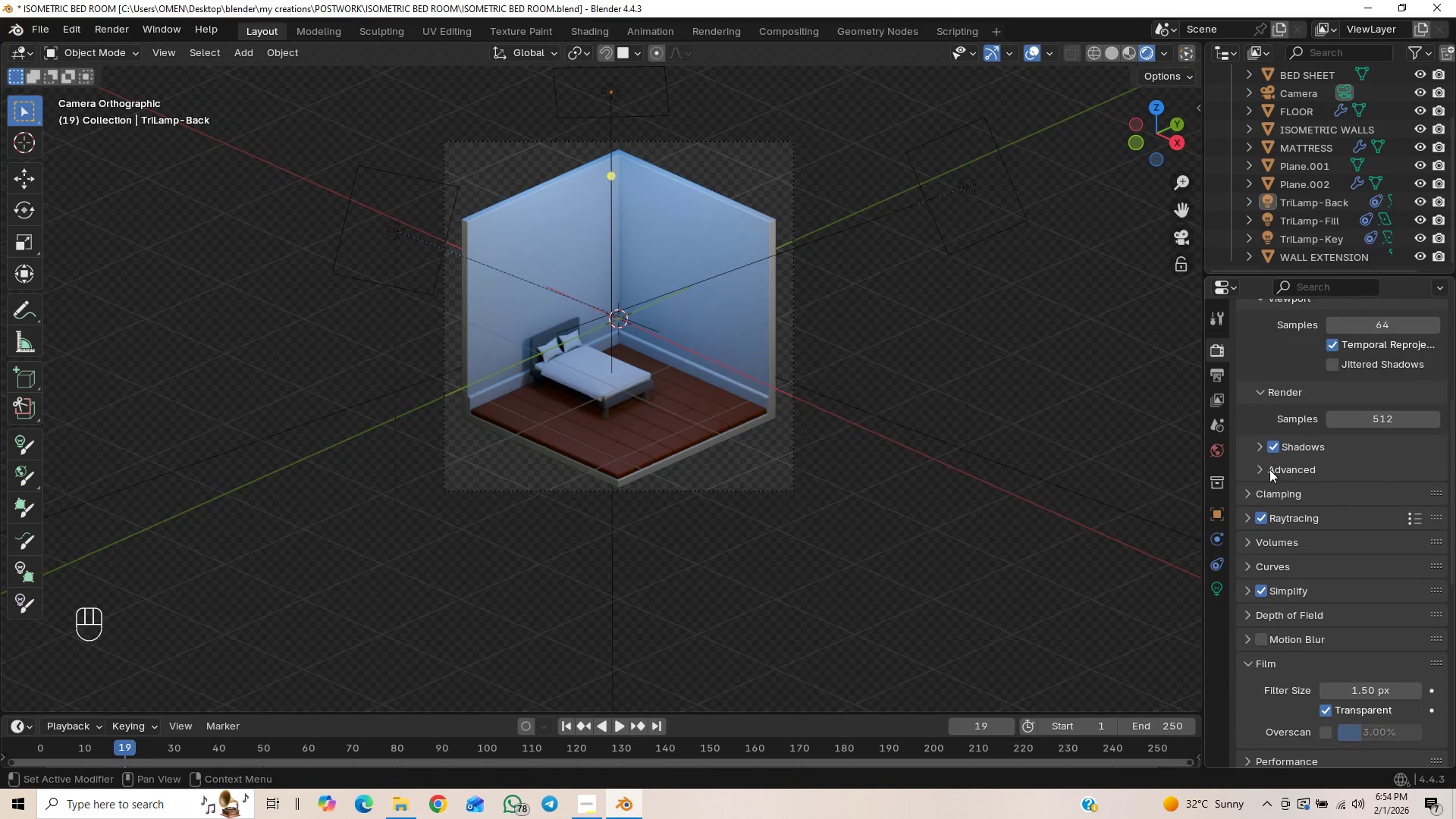 
left_click([1255, 468])
 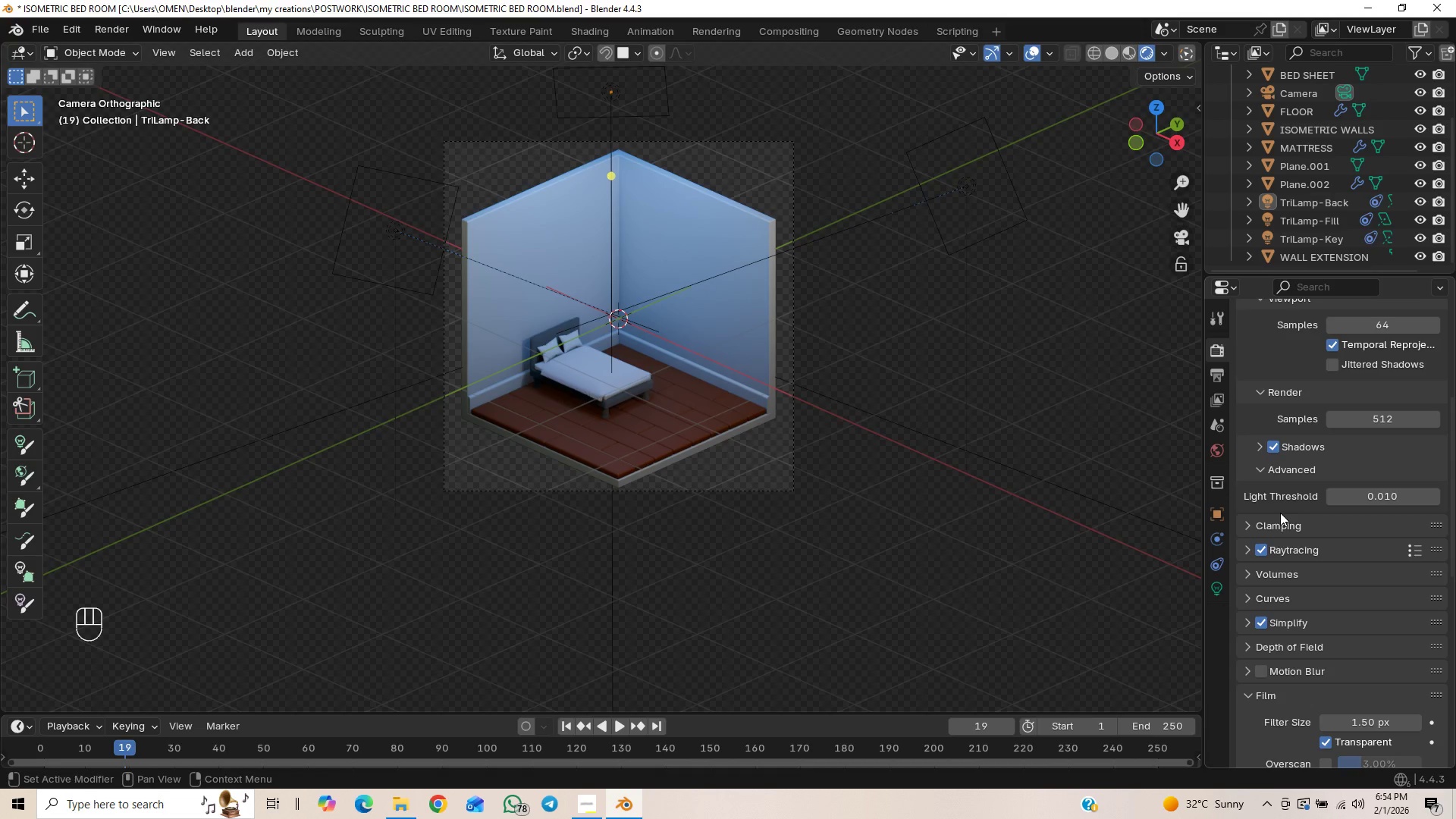 
scroll: coordinate [1285, 532], scroll_direction: down, amount: 3.0
 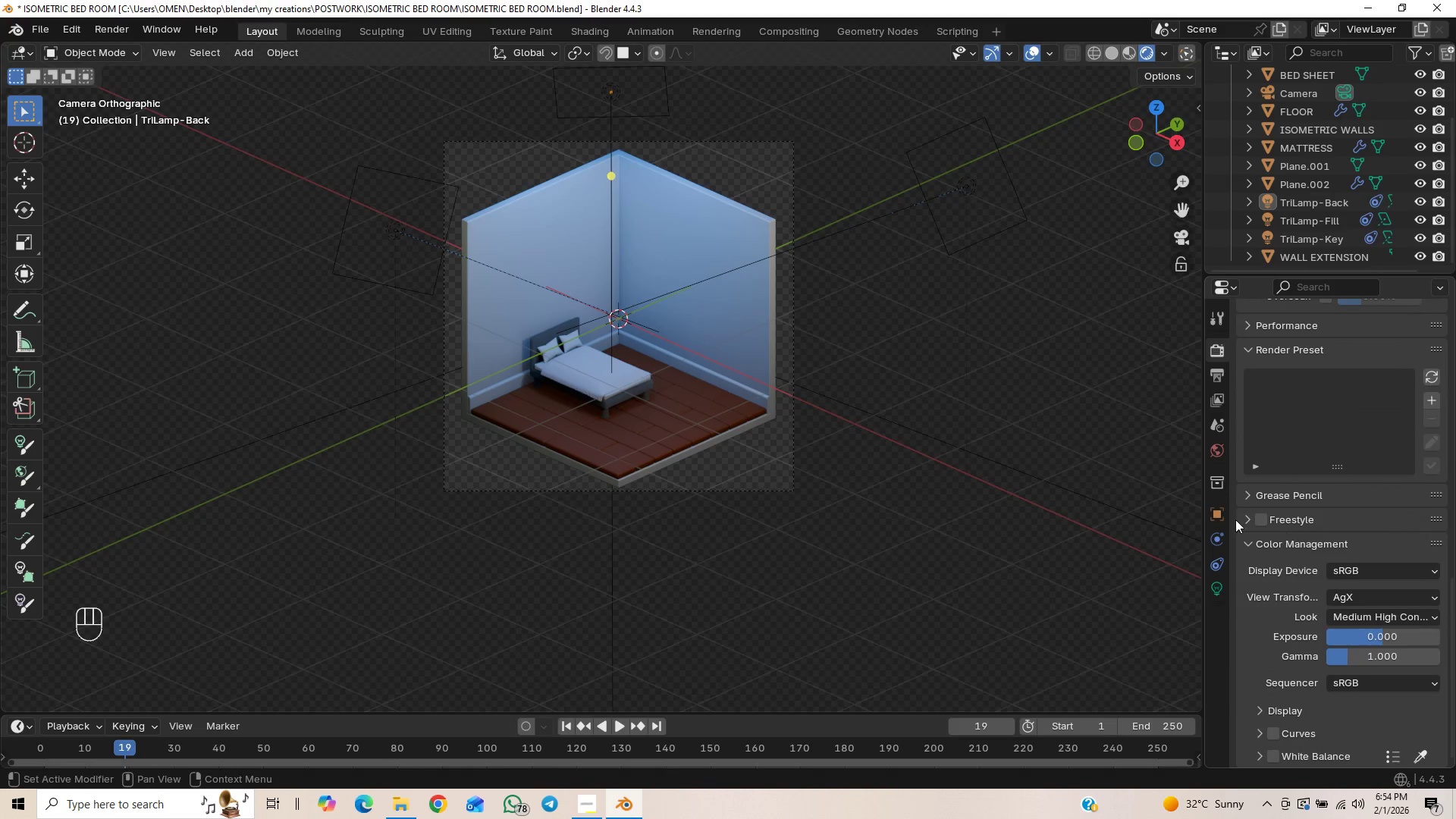 
wait(9.28)
 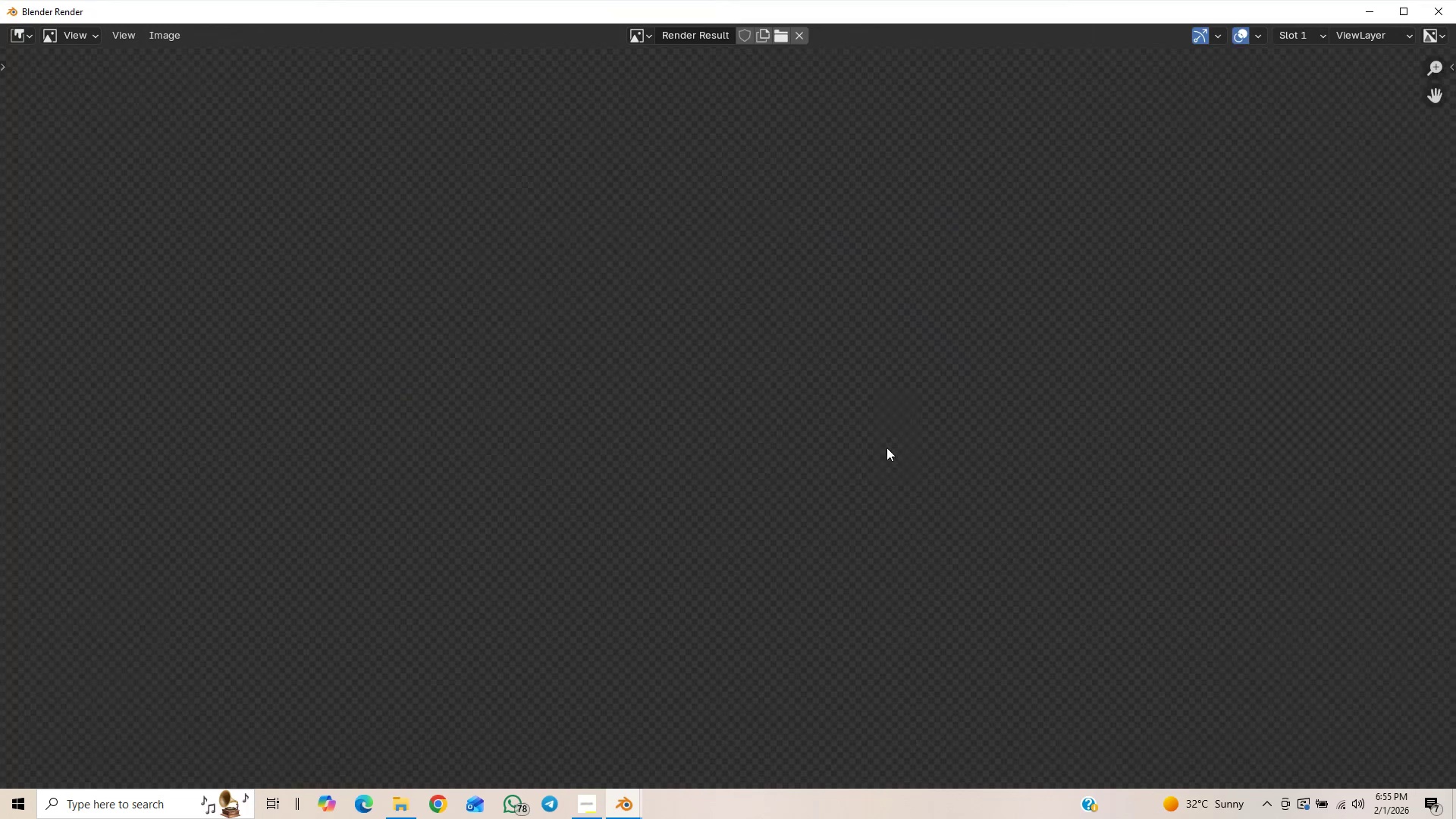 
left_click([590, 808])